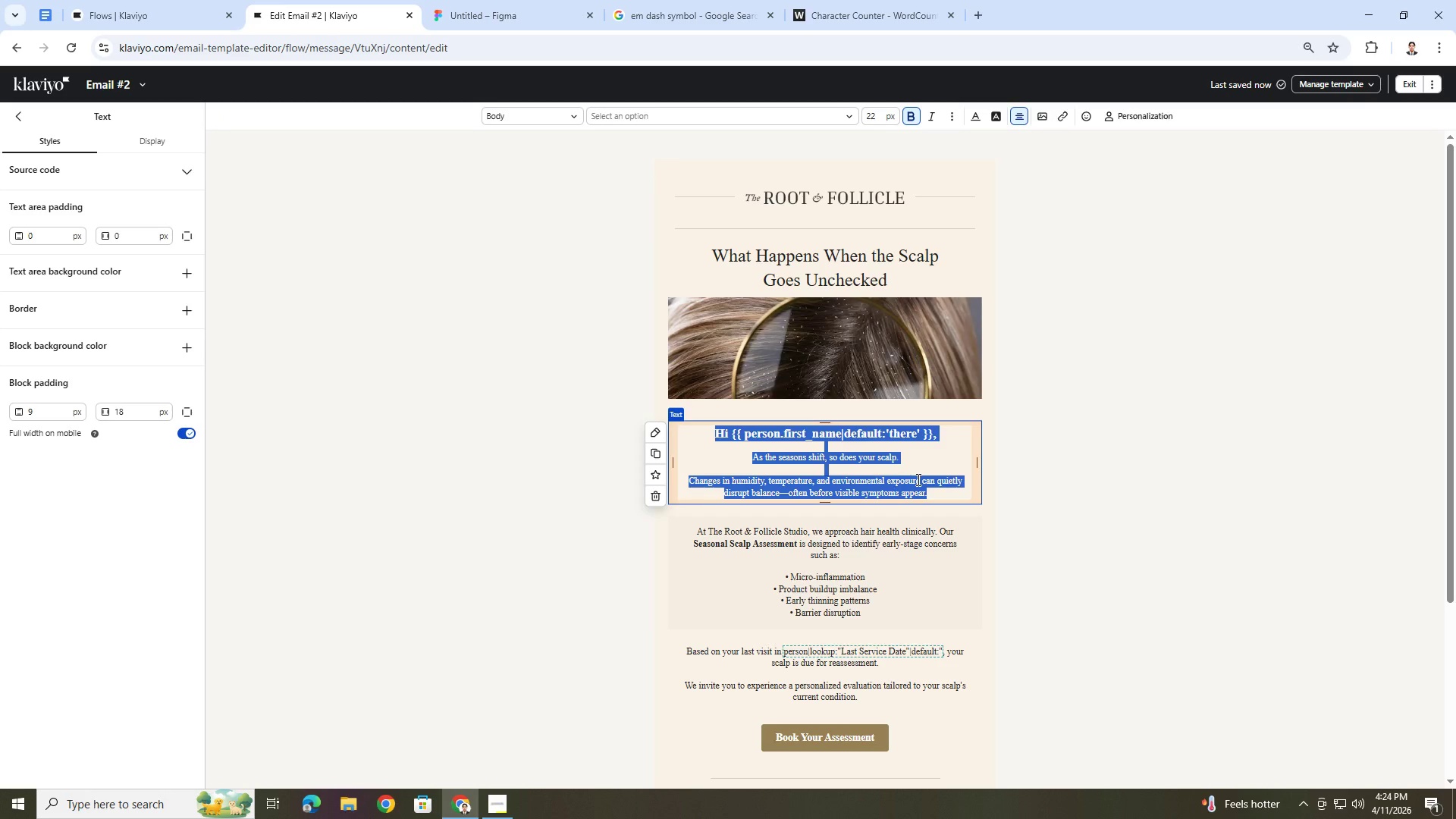 
left_click([917, 480])
 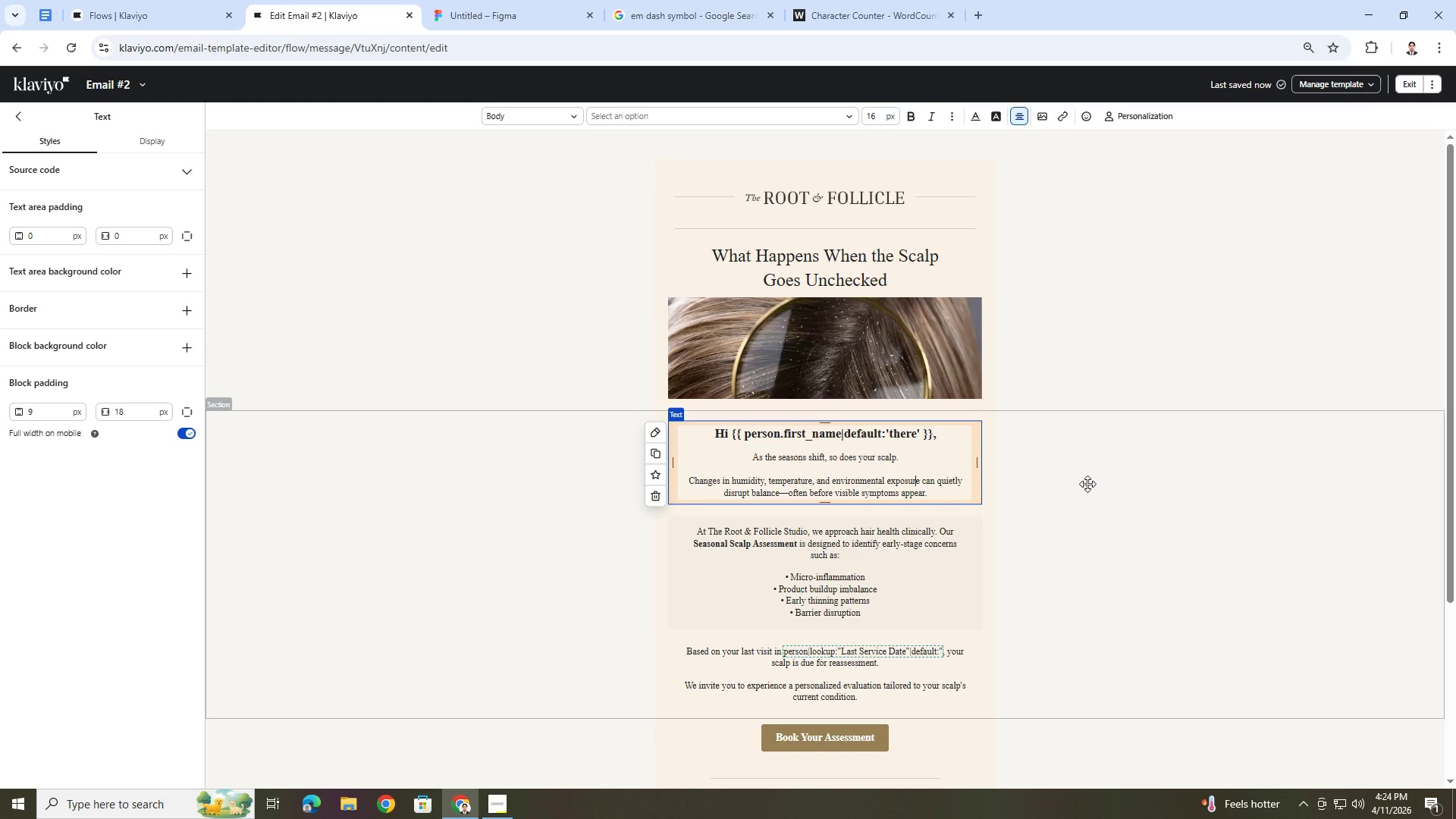 
wait(10.44)
 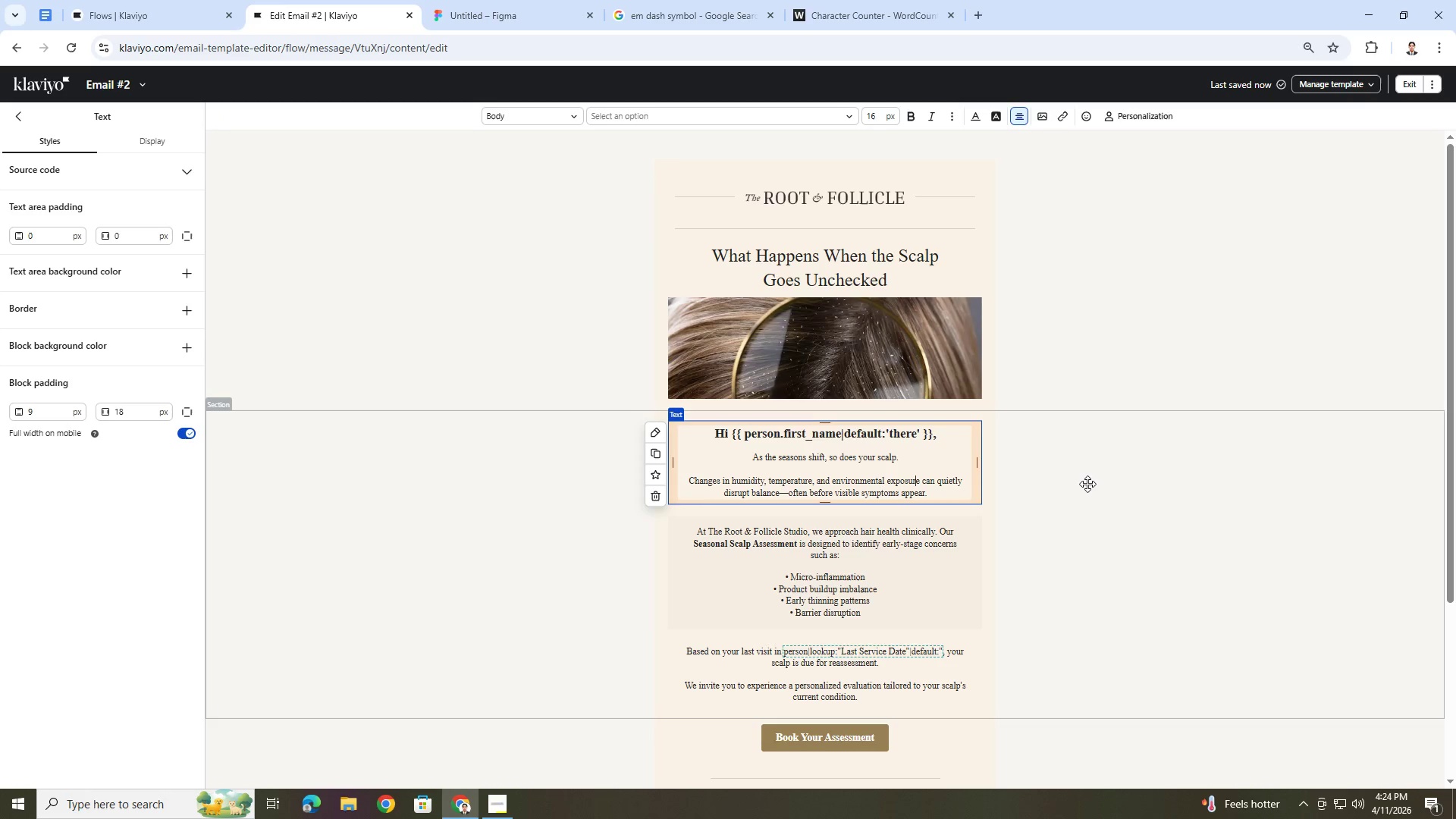 
left_click([1087, 482])
 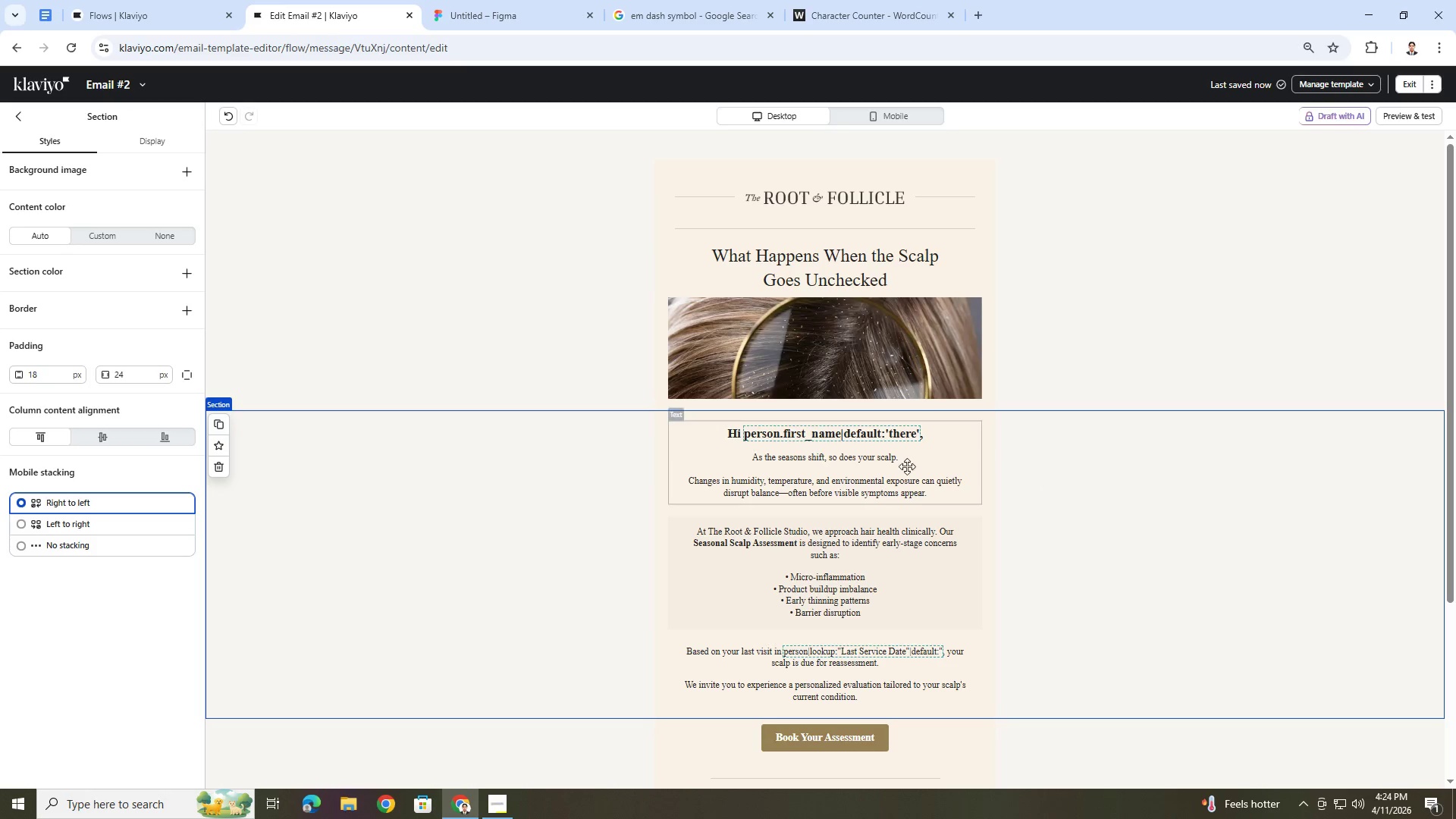 
double_click([862, 466])
 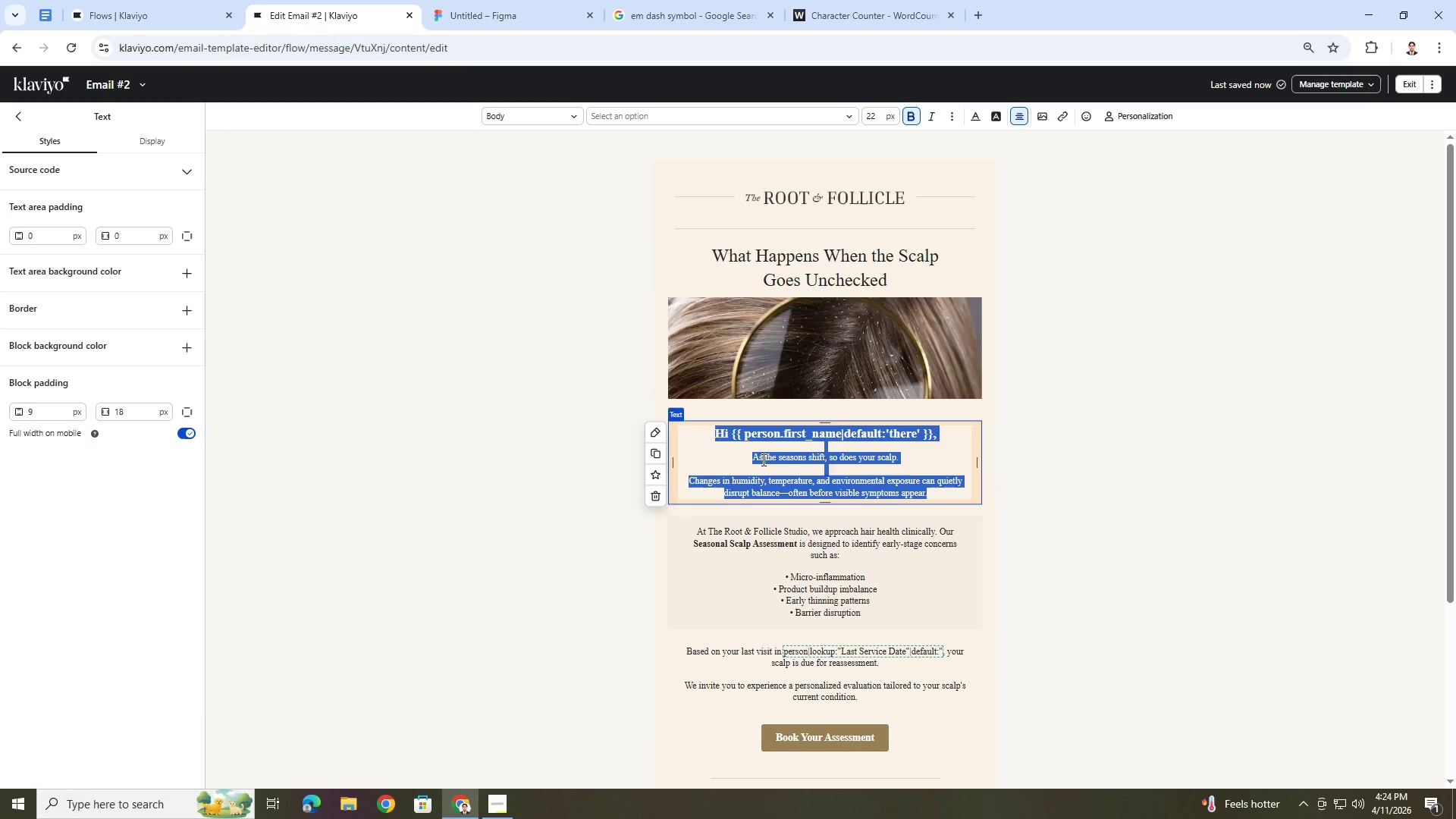 
left_click([757, 460])
 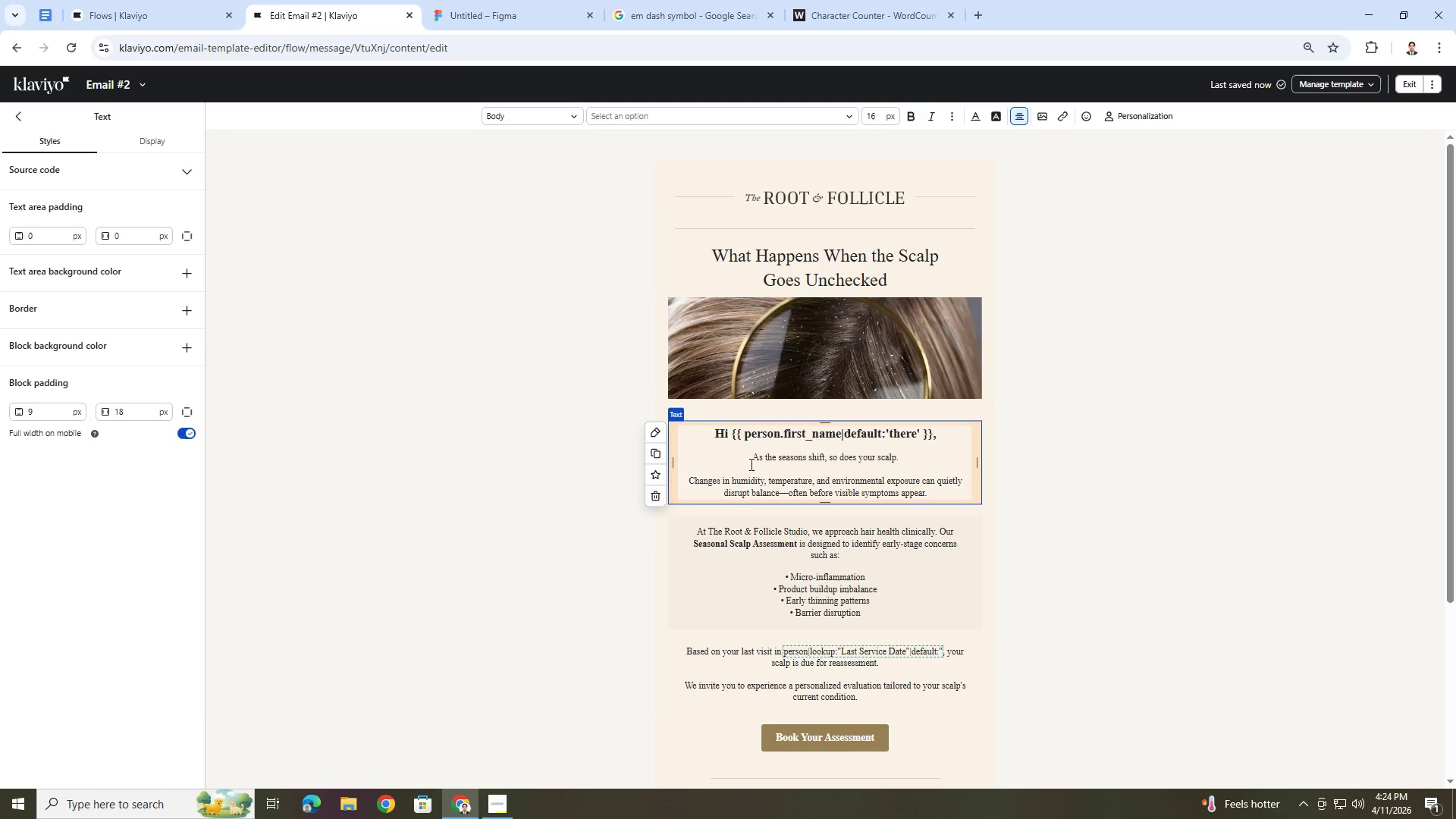 
left_click_drag(start_coordinate=[750, 463], to_coordinate=[968, 494])
 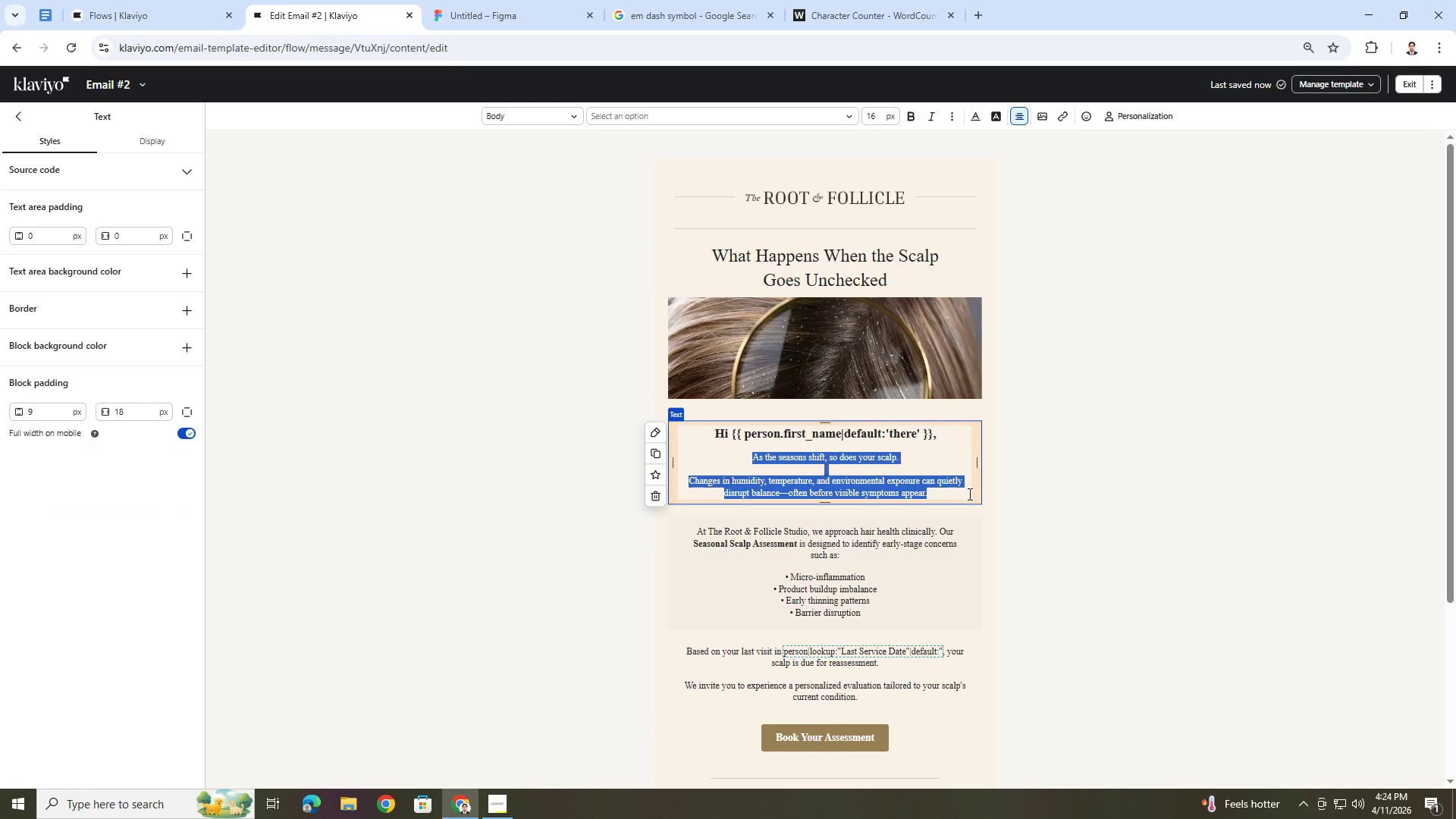 
type(After six mot)
key(Backspace)
type(nths o)
key(Backspace)
type(without professional scalp evaluation, we typically observe)
 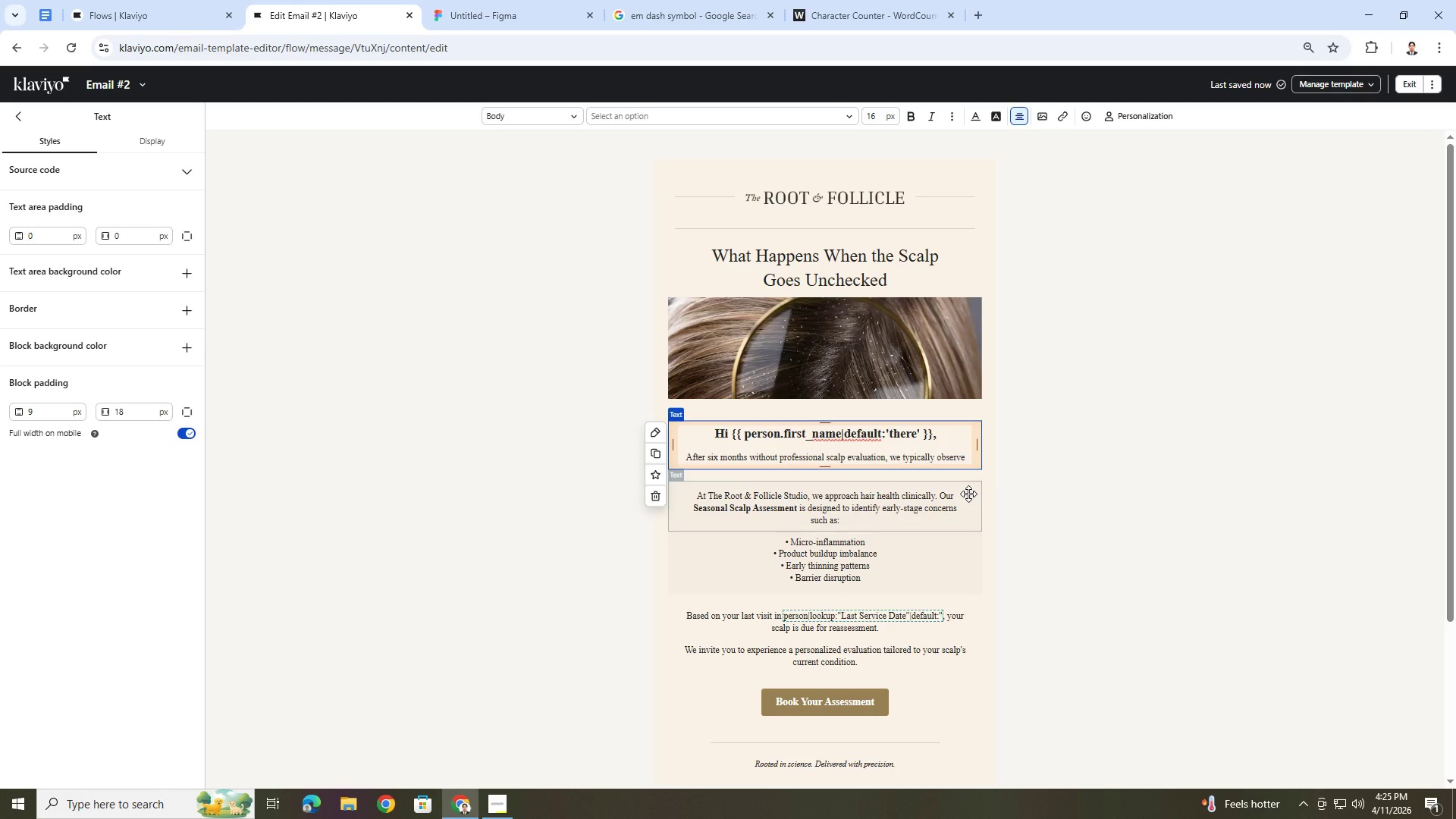 
wait(6.3)
 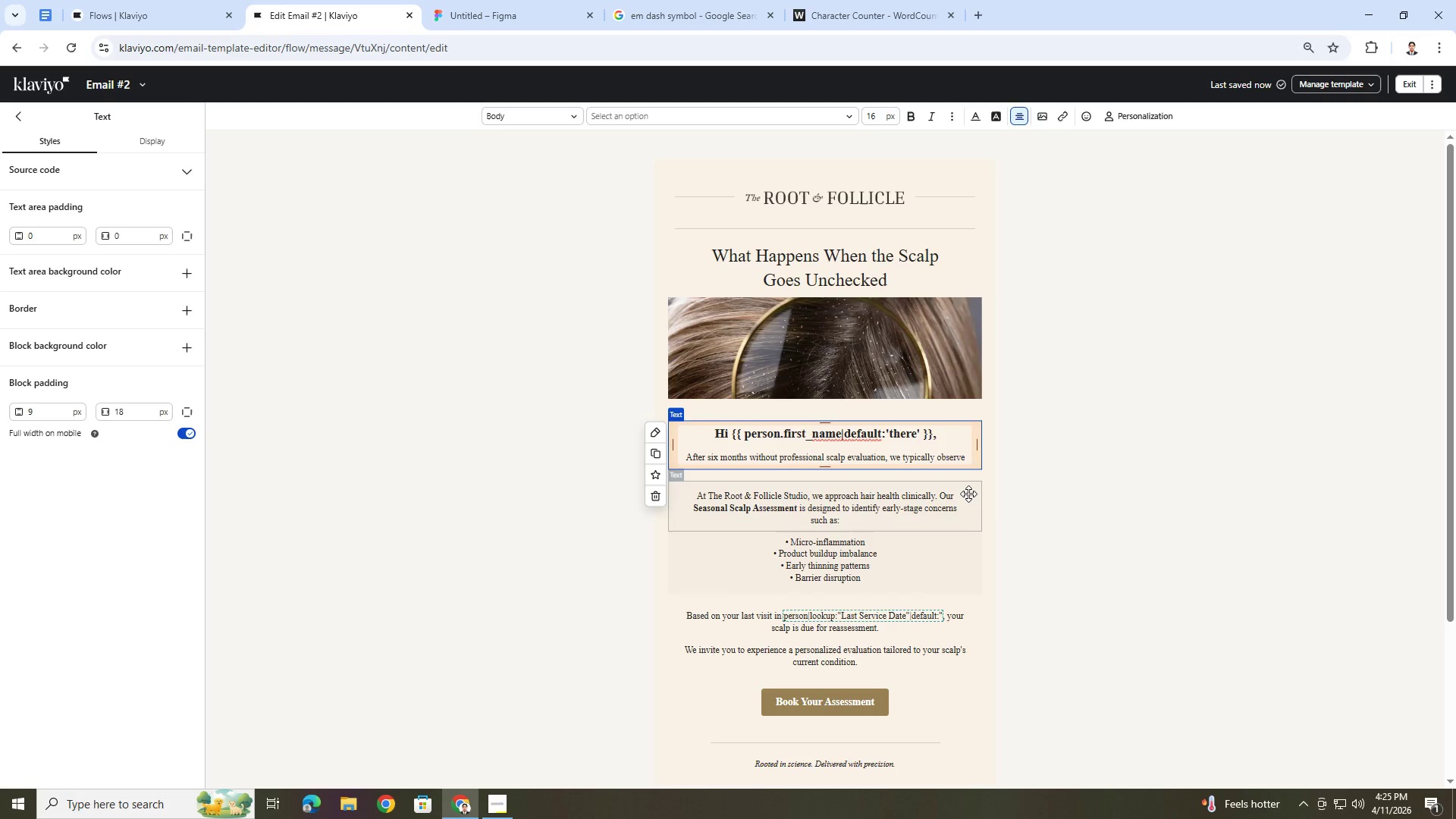 
type( subtle)
 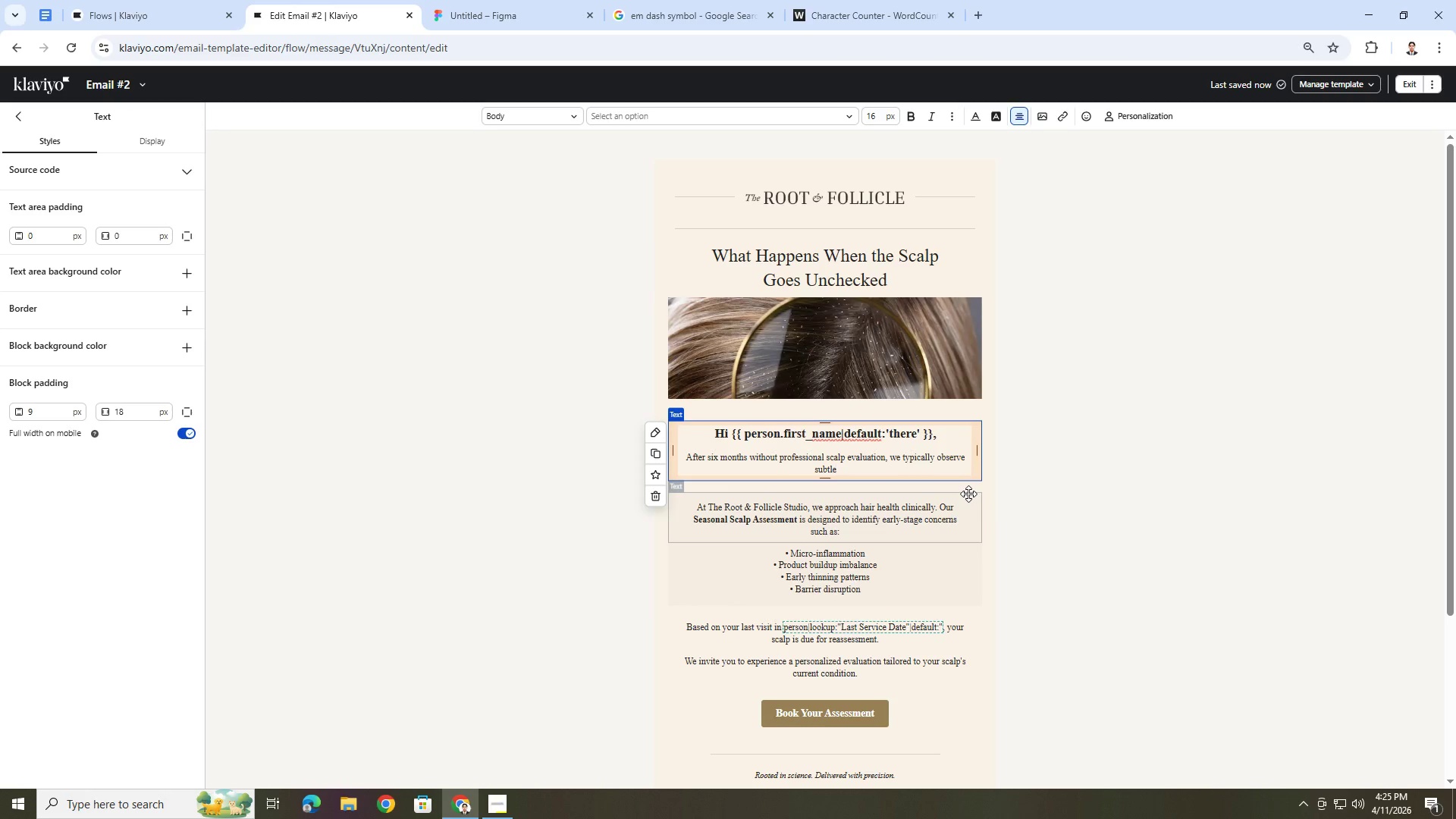 
type(, but meaningful changes:)
 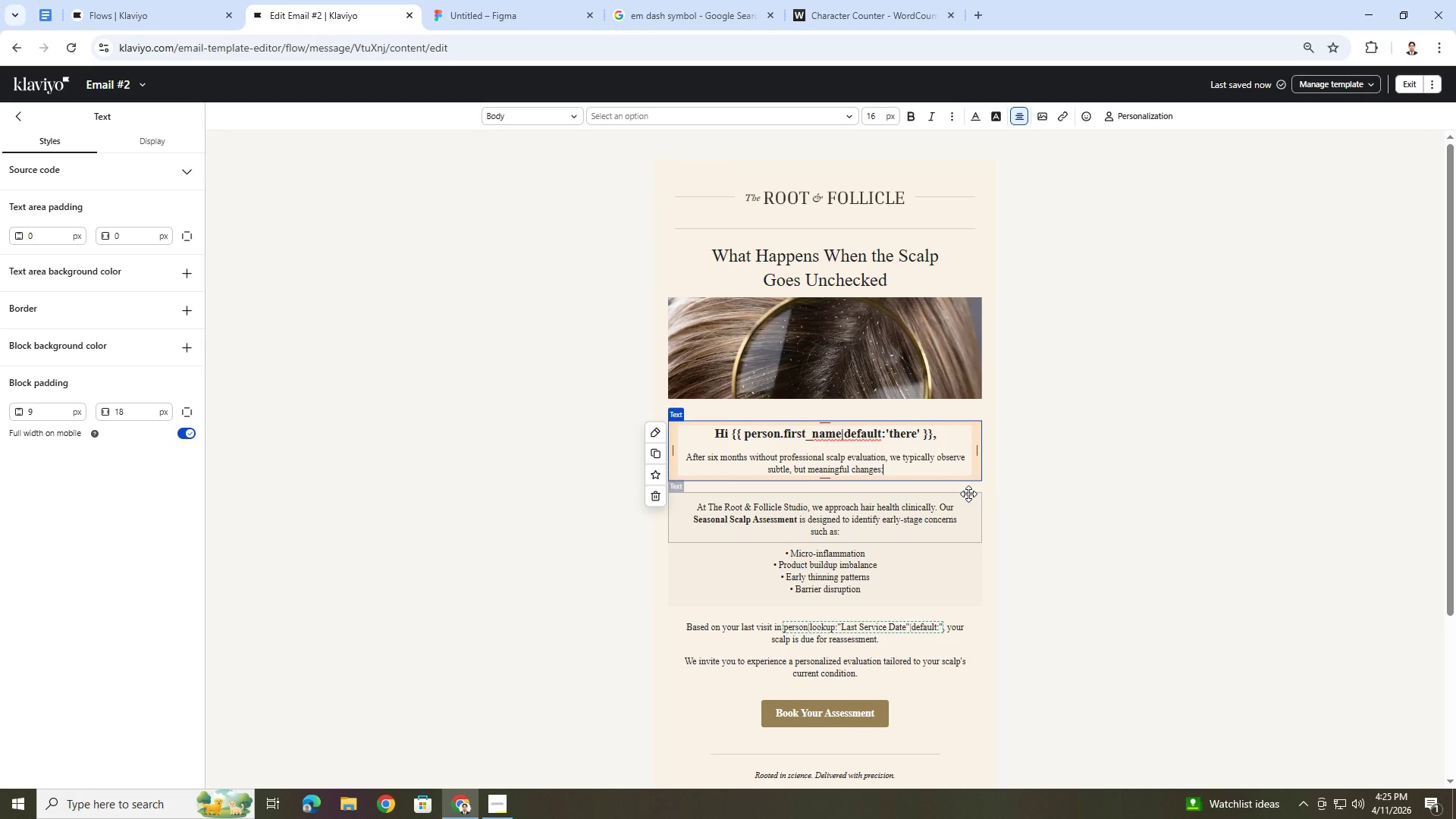 
left_click([1138, 572])
 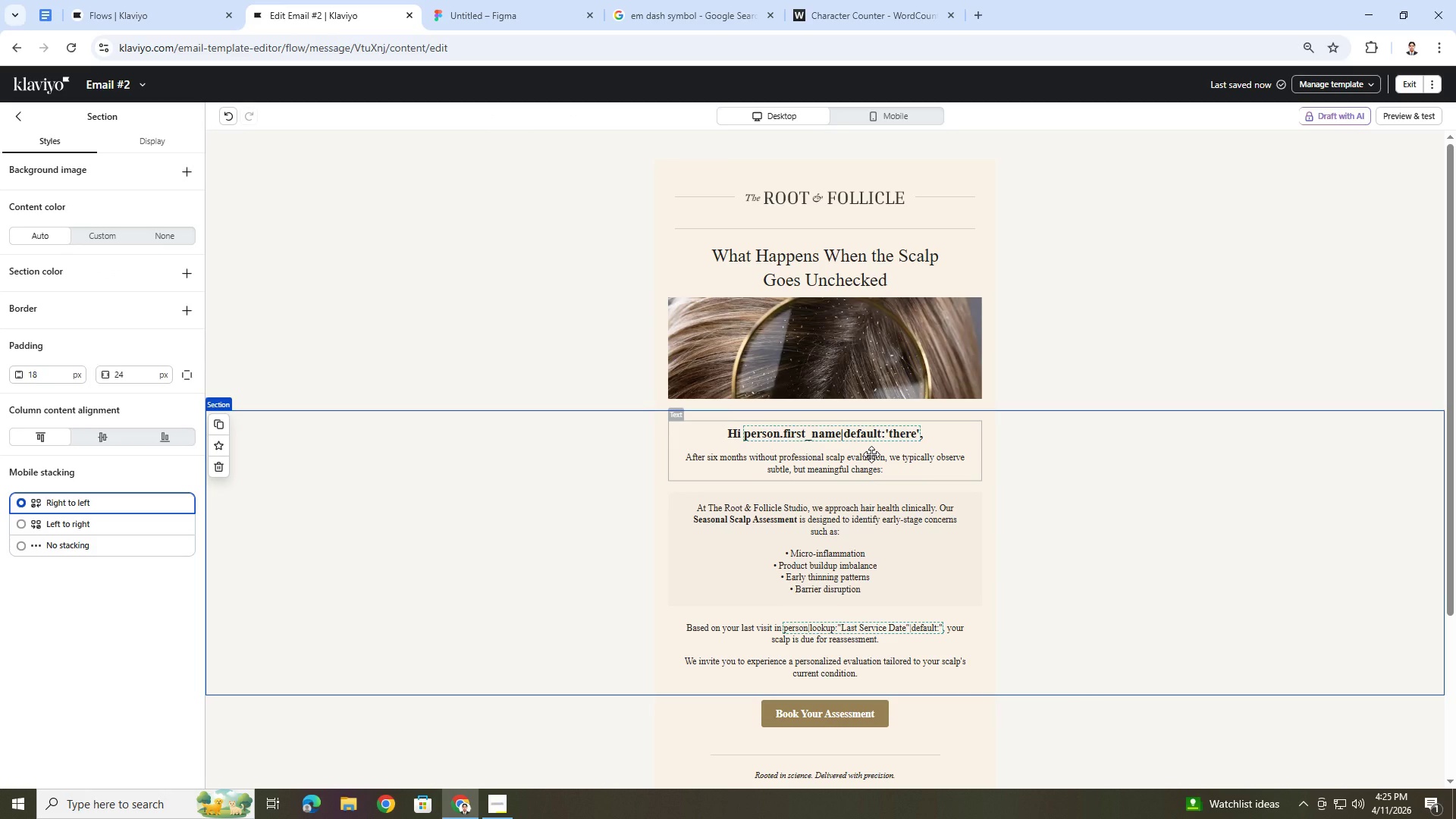 
double_click([871, 454])
 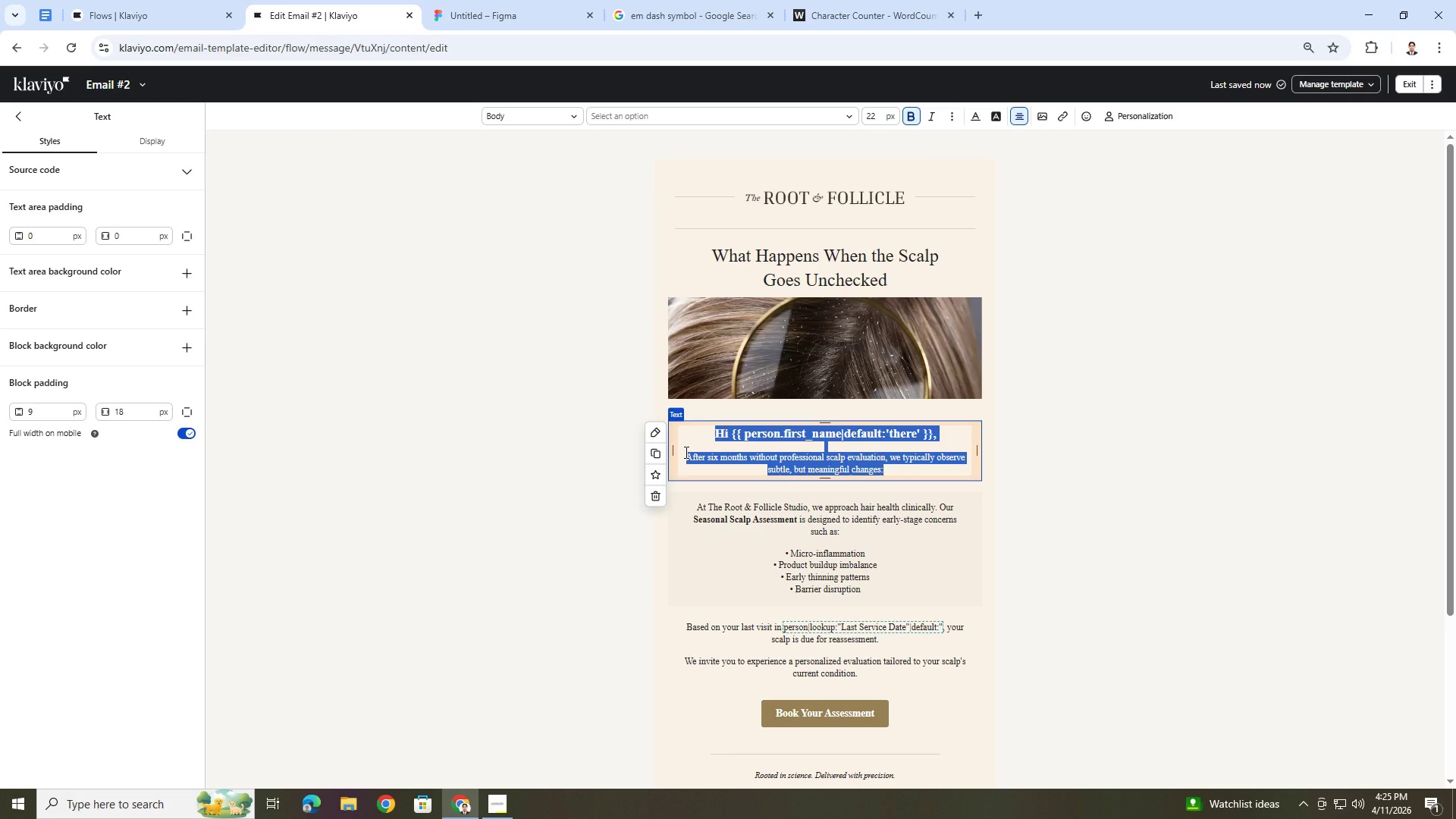 
left_click([685, 456])
 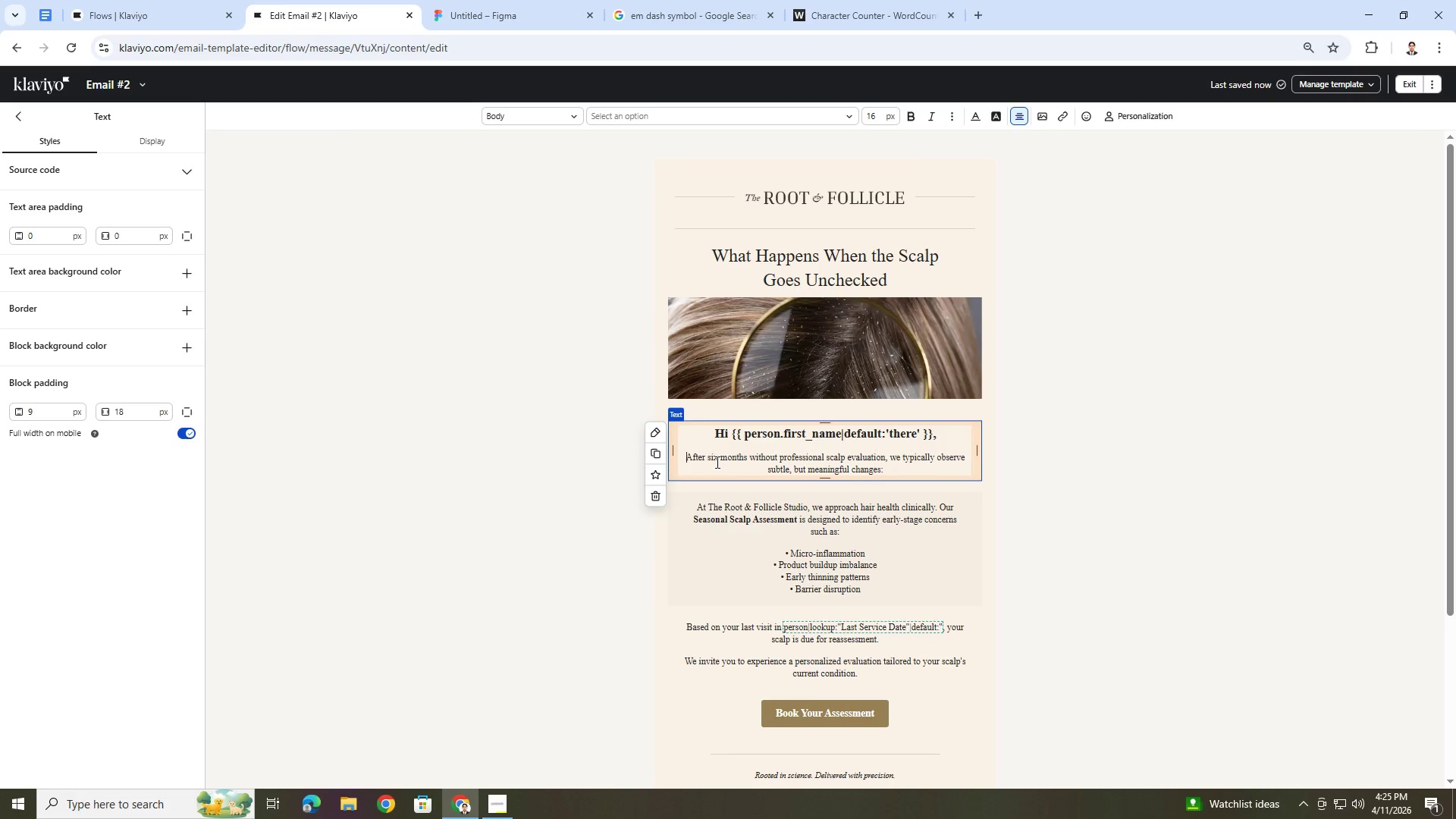 
key(NumpadEnter)
 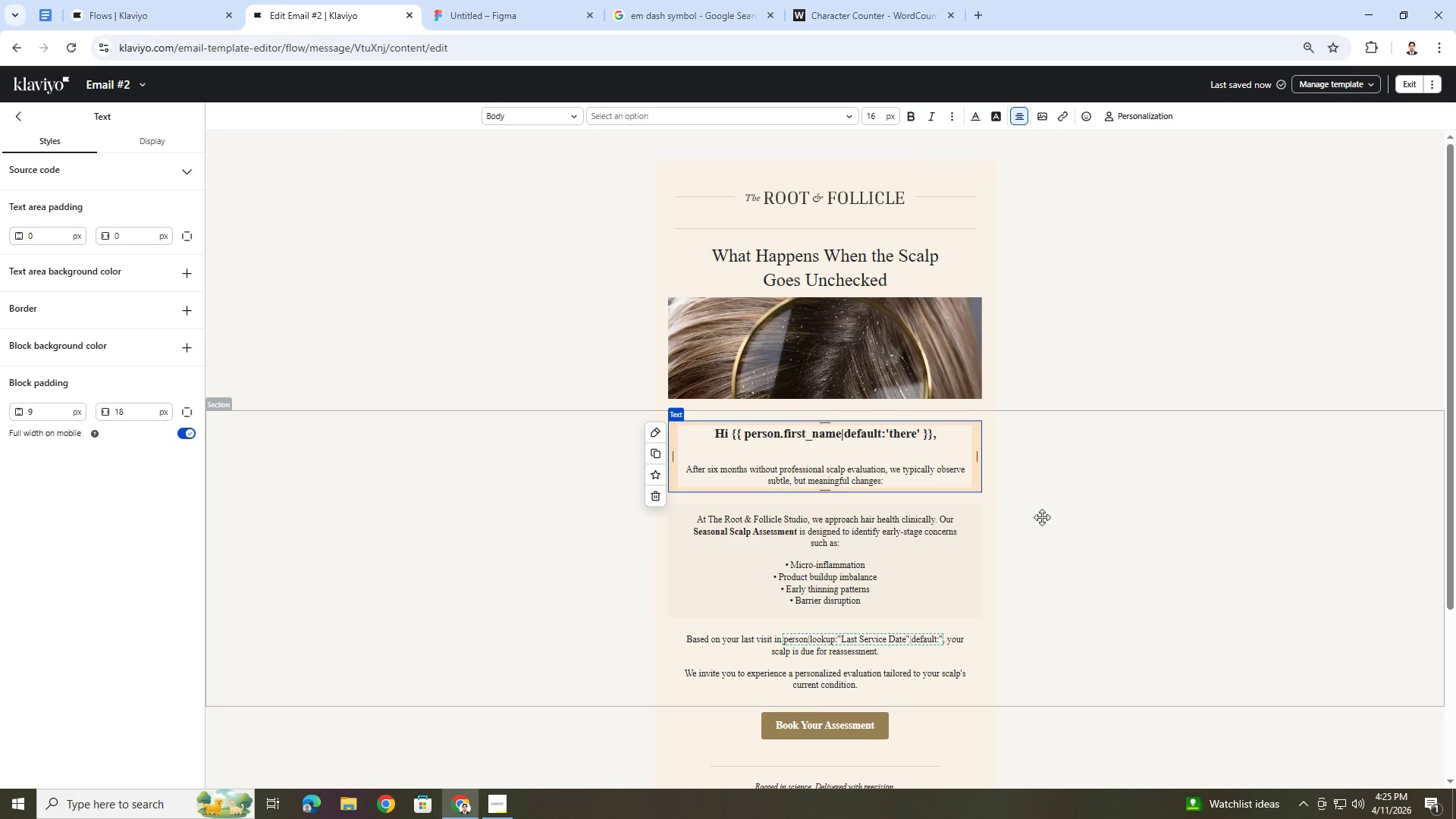 
left_click([1056, 541])
 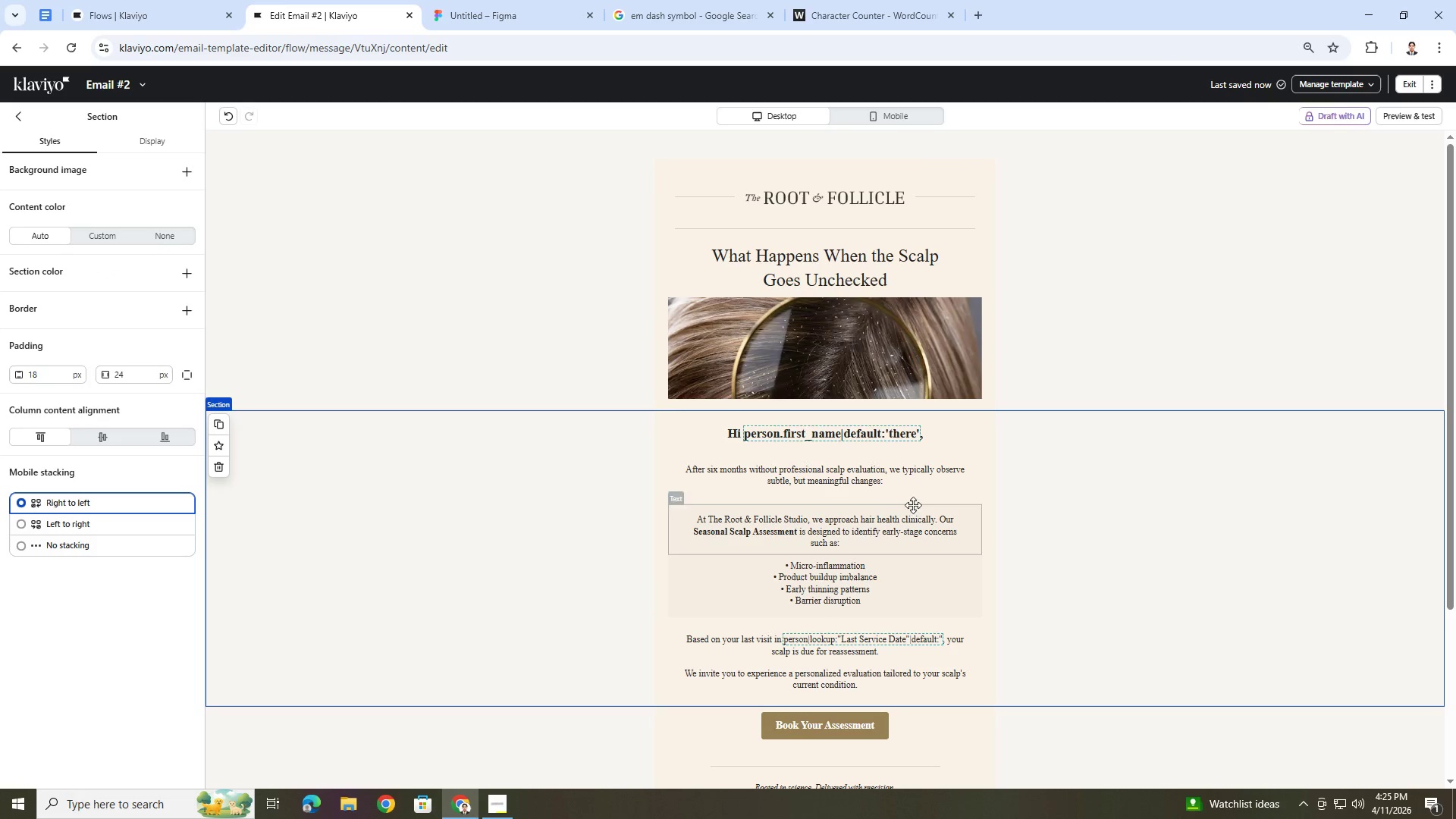 
double_click([868, 464])
 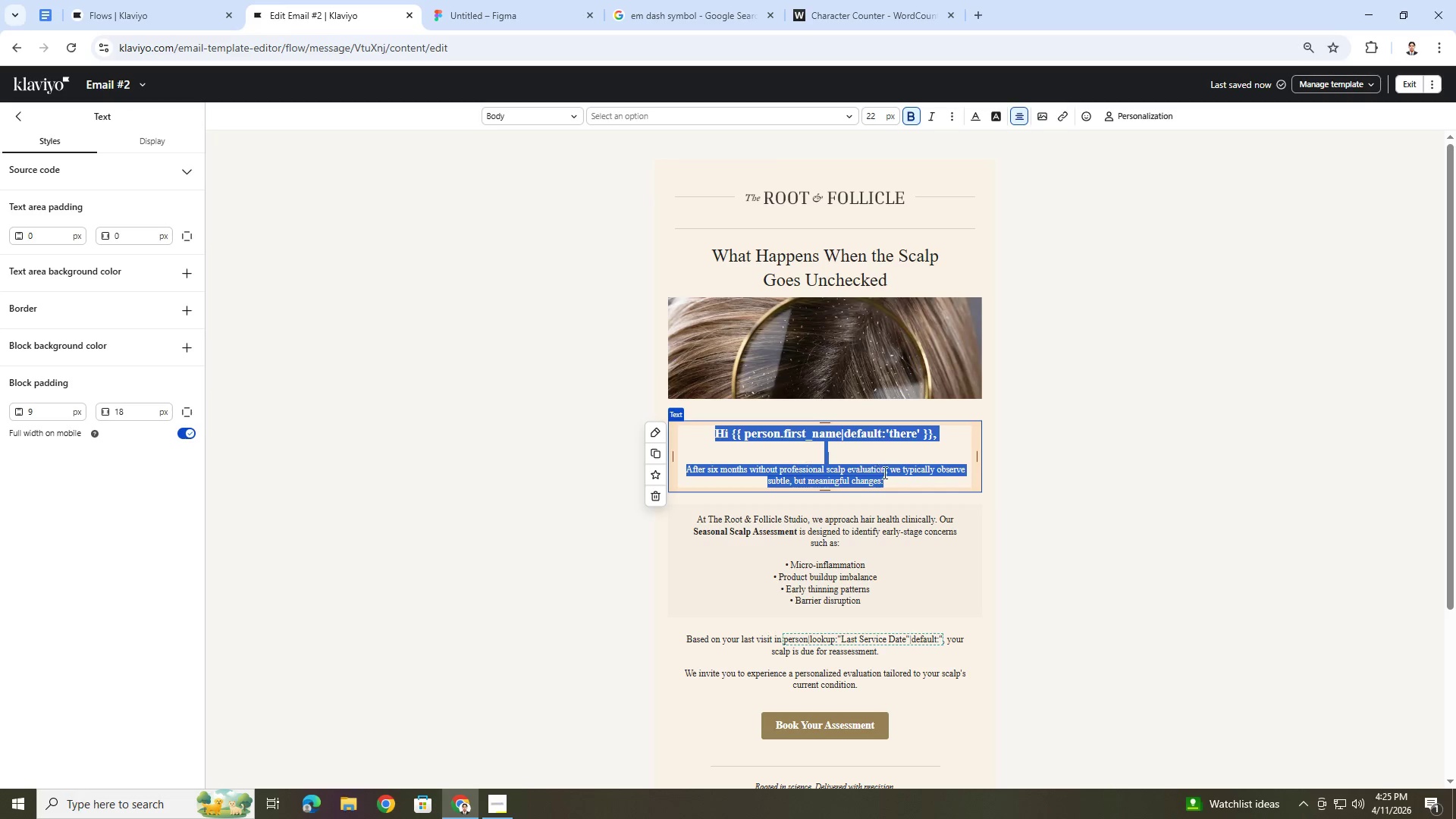 
left_click([890, 480])
 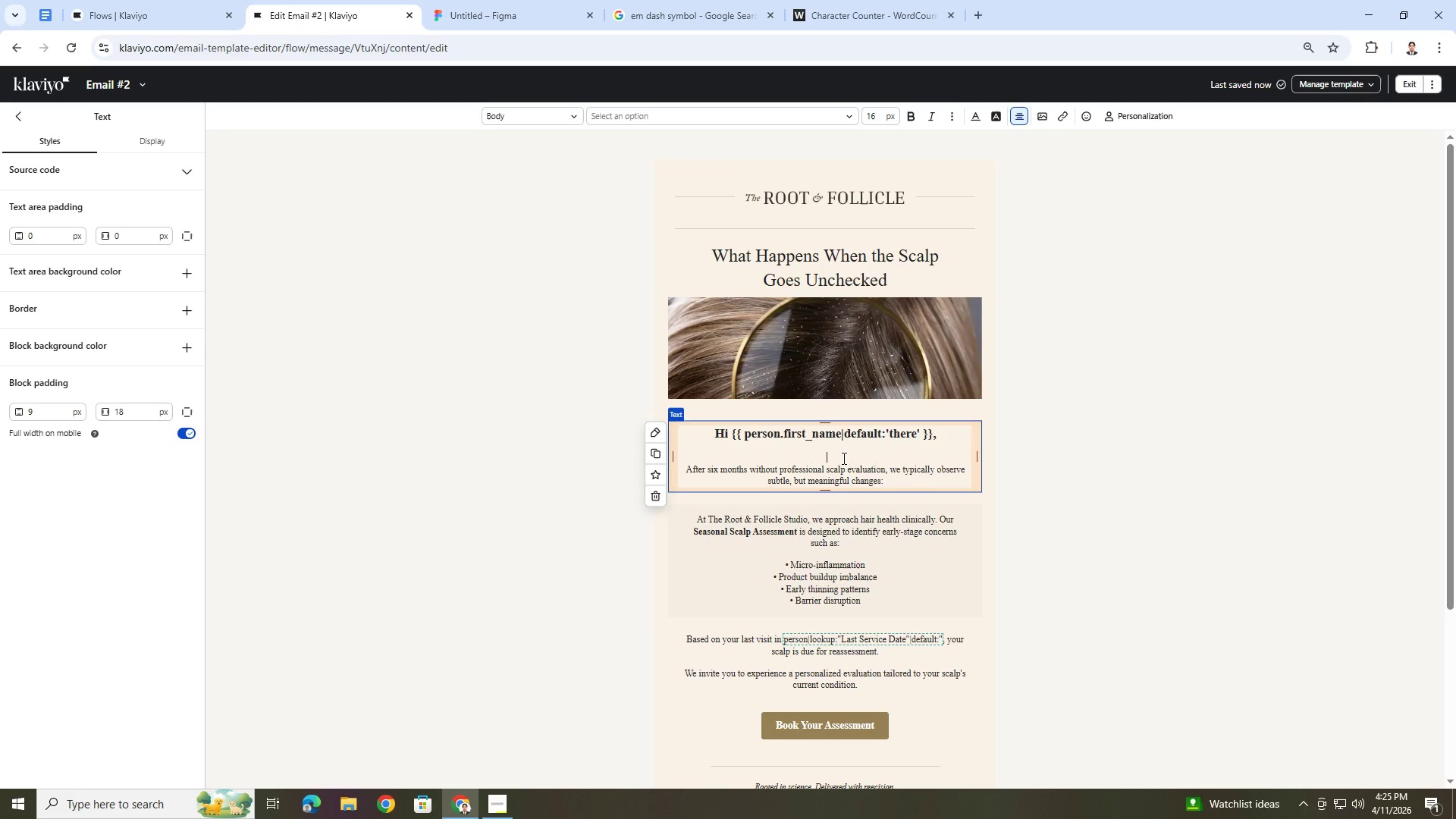 
double_click([843, 458])
 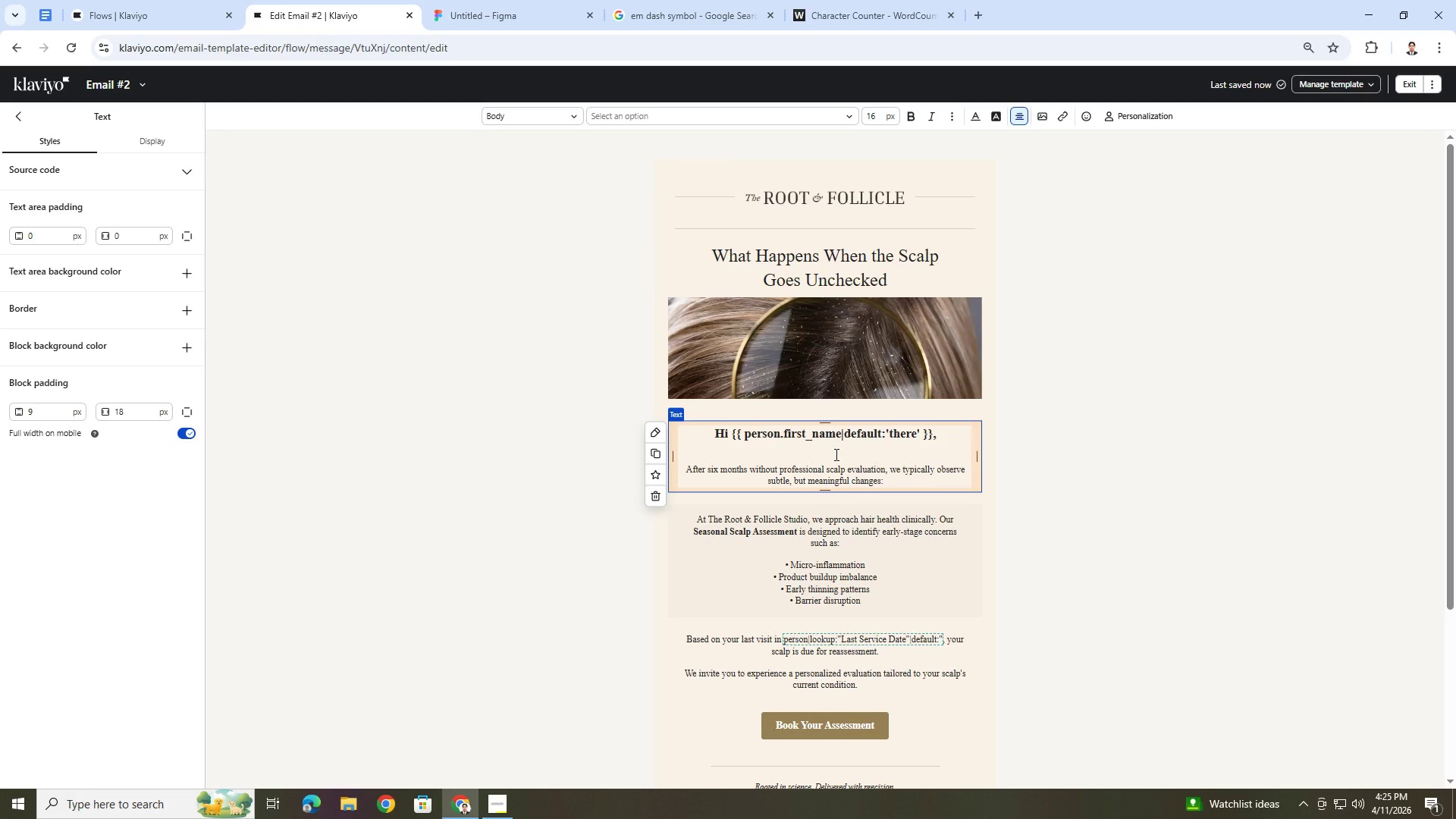 
left_click_drag(start_coordinate=[835, 454], to_coordinate=[827, 455])
 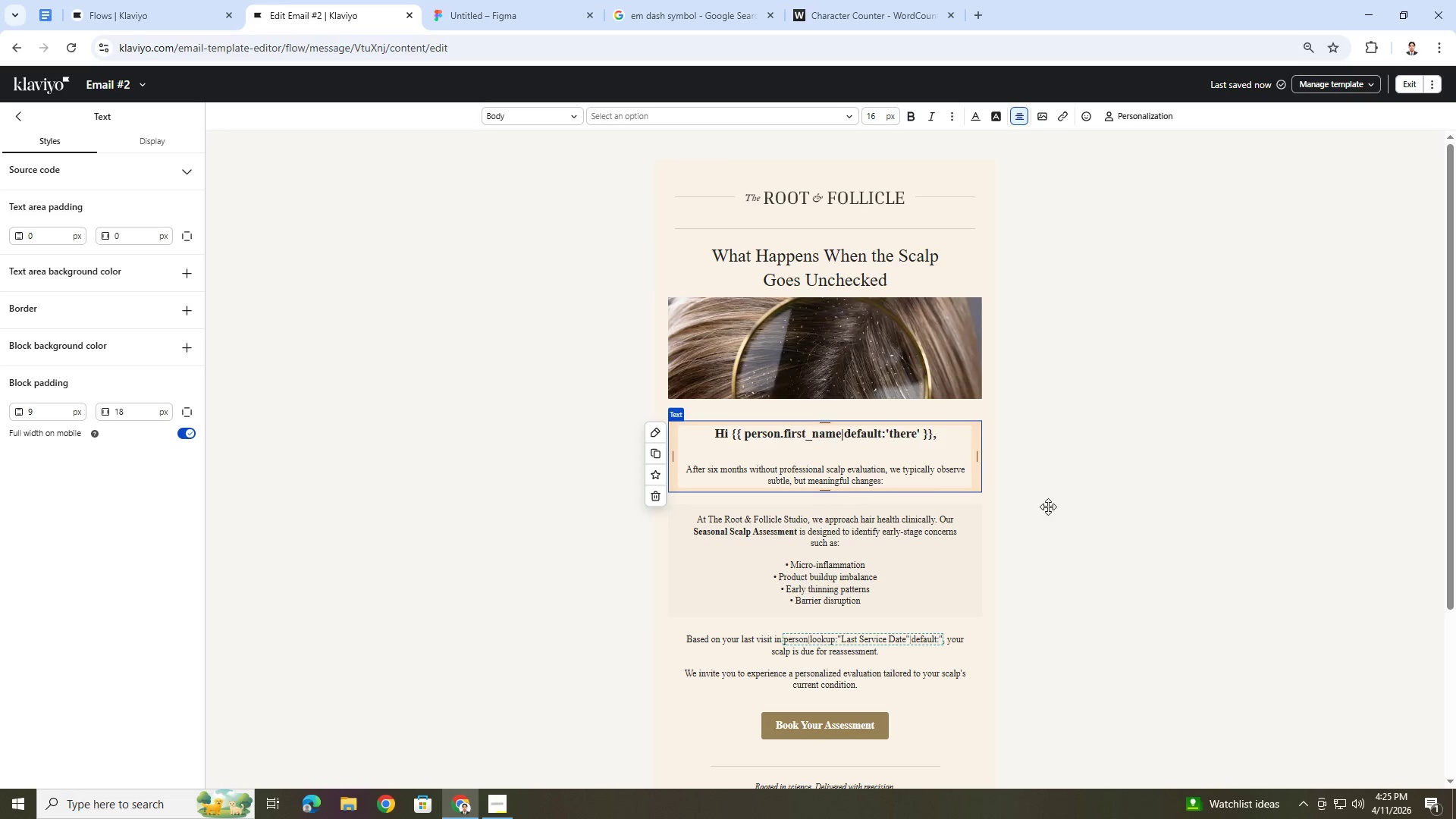 
left_click([1099, 517])
 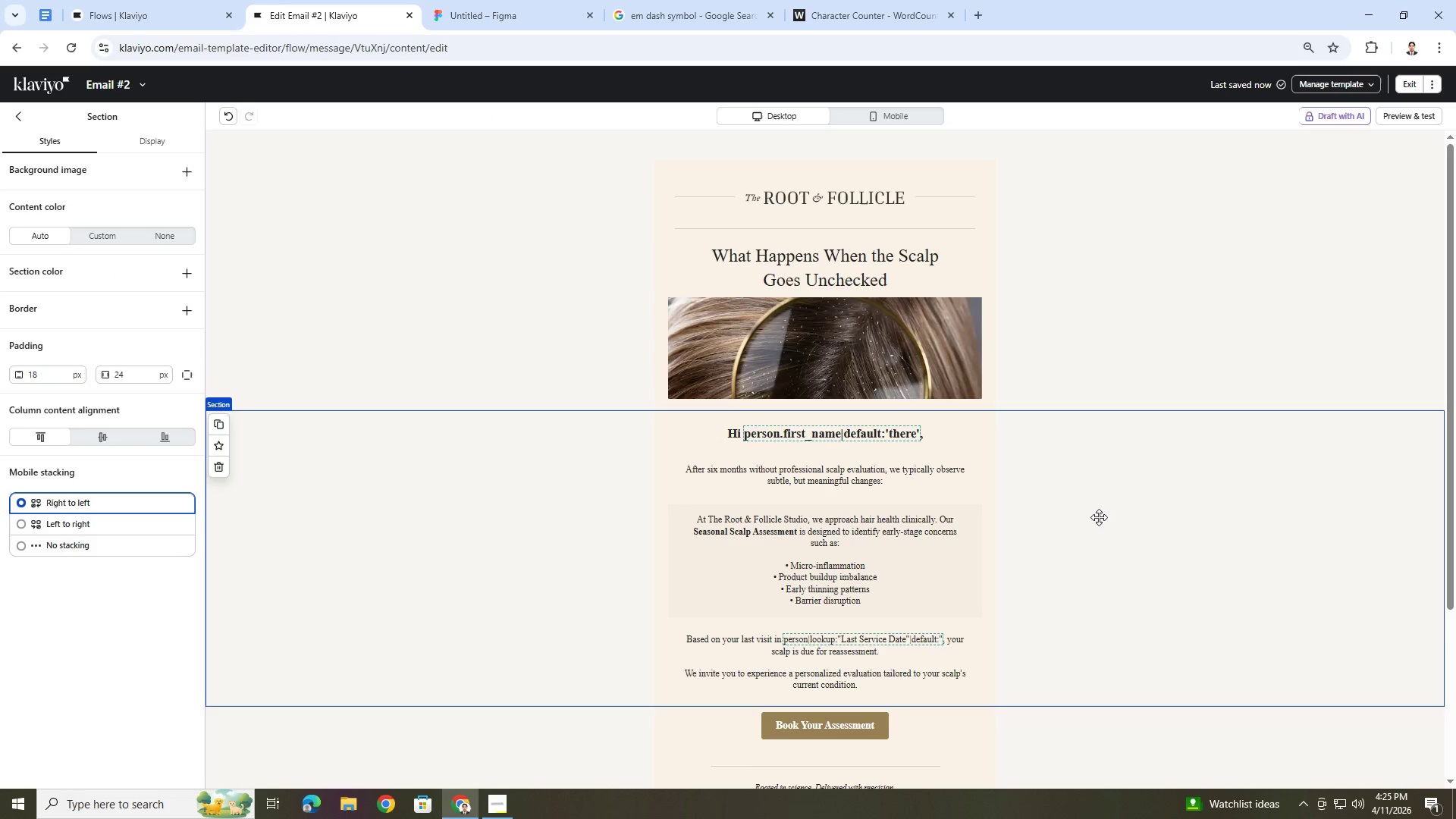 
scroll: coordinate [1099, 517], scroll_direction: down, amount: 2.0
 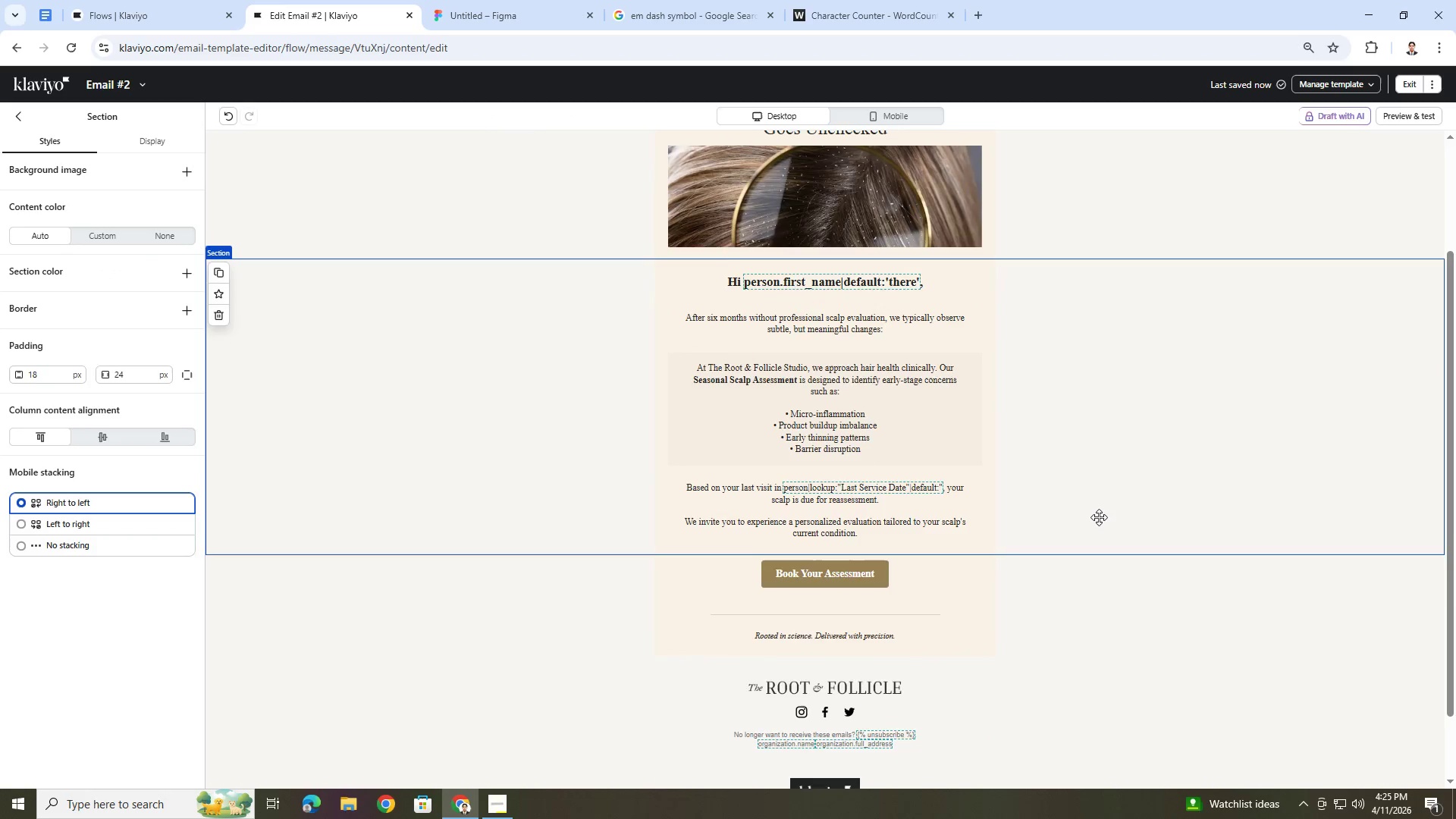 
scroll: coordinate [1099, 517], scroll_direction: up, amount: 2.0
 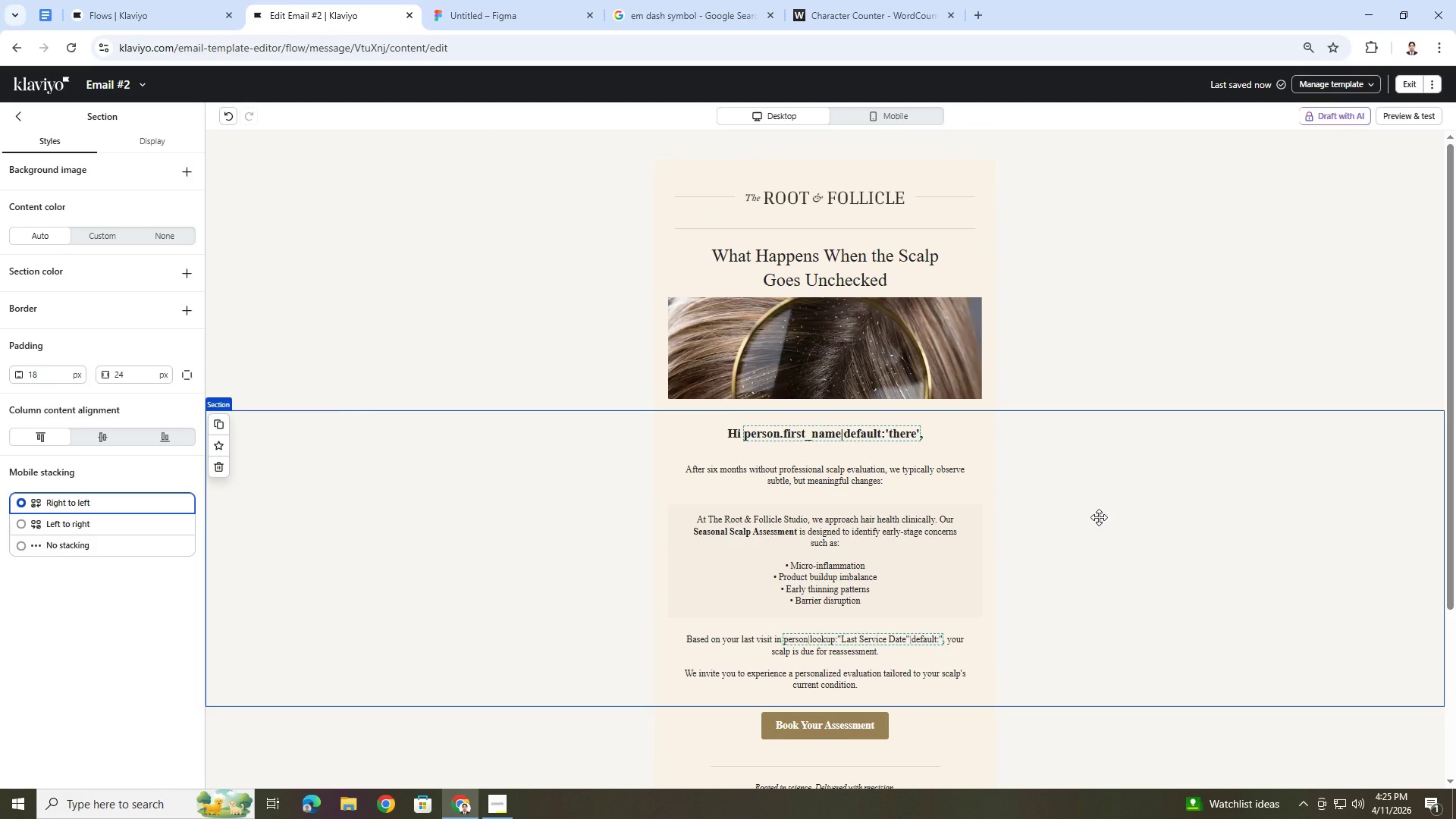 
scroll: coordinate [1099, 517], scroll_direction: down, amount: 3.0
 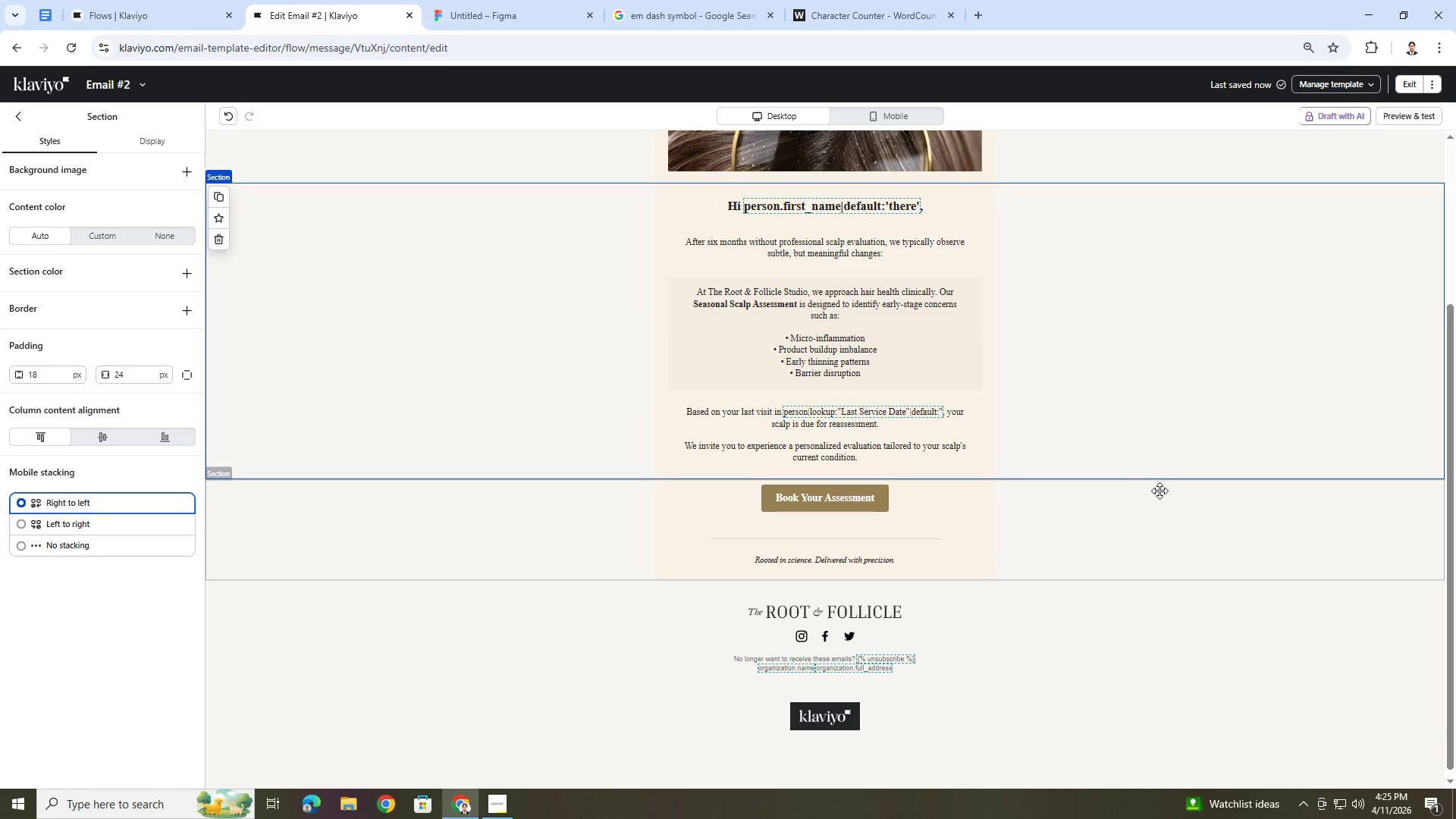 
scroll: coordinate [1159, 491], scroll_direction: up, amount: 2.0
 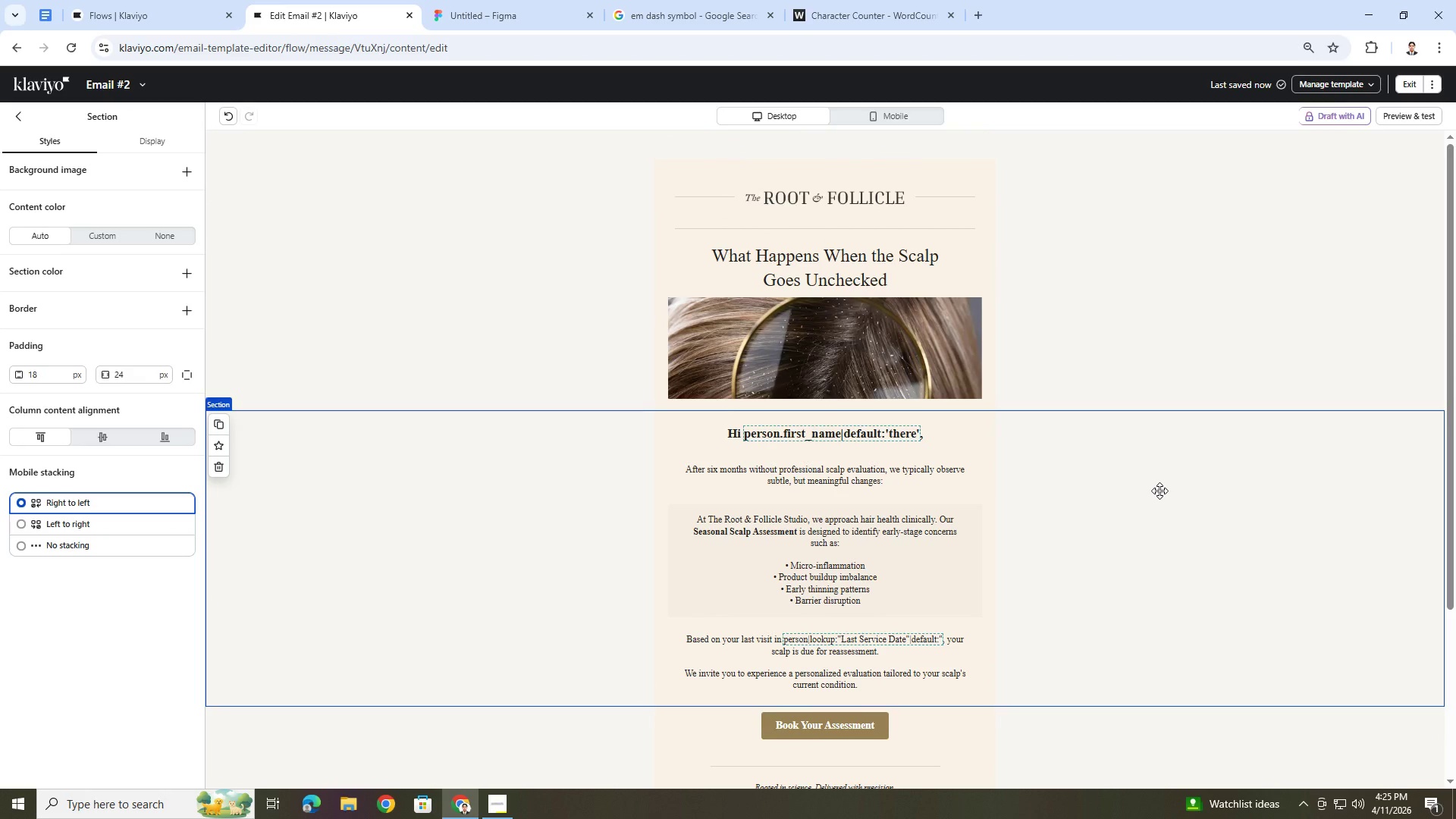 
scroll: coordinate [1159, 491], scroll_direction: down, amount: 1.0
 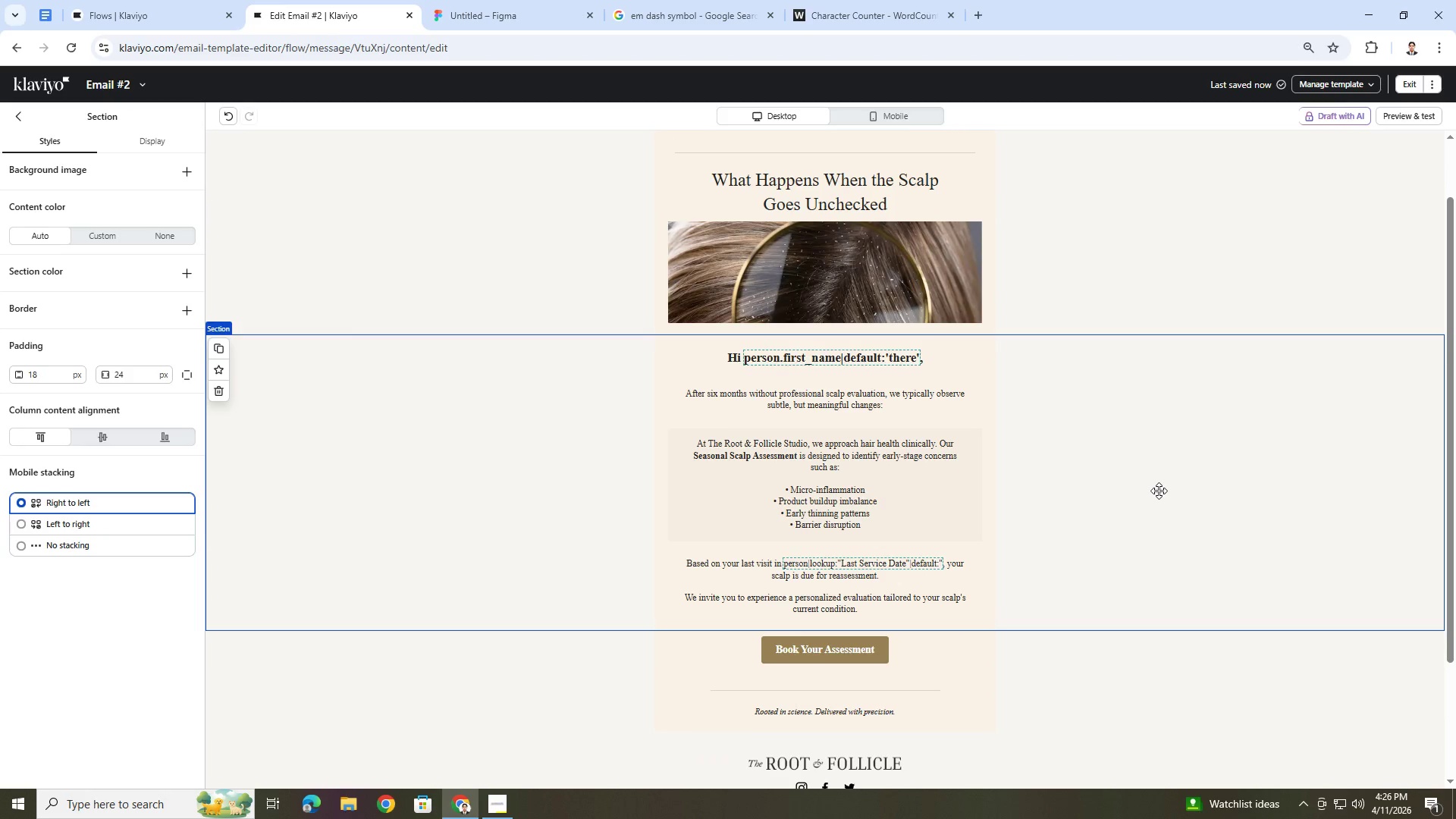 
left_click([876, 455])
 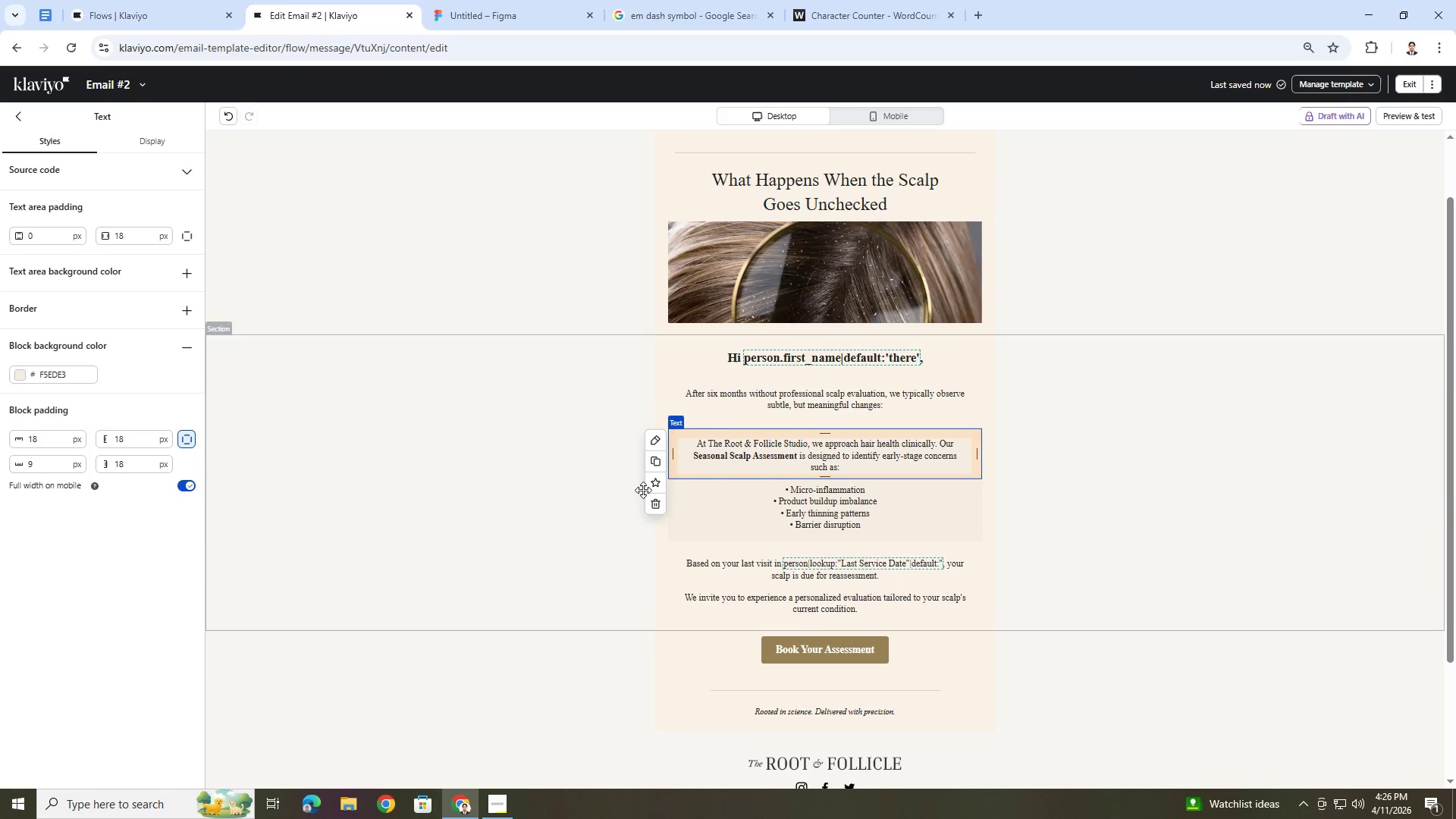 
left_click([654, 500])
 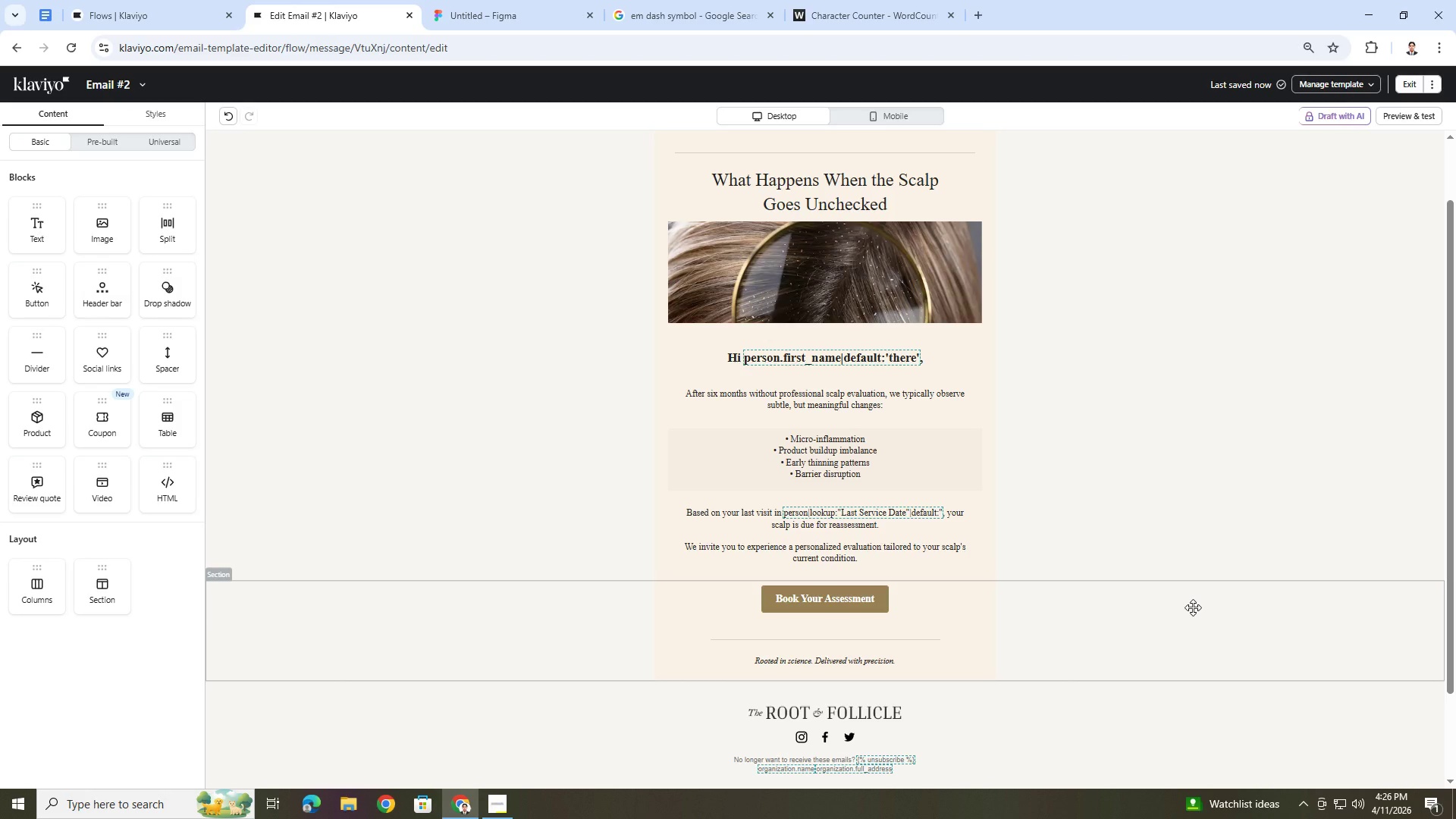 
wait(6.28)
 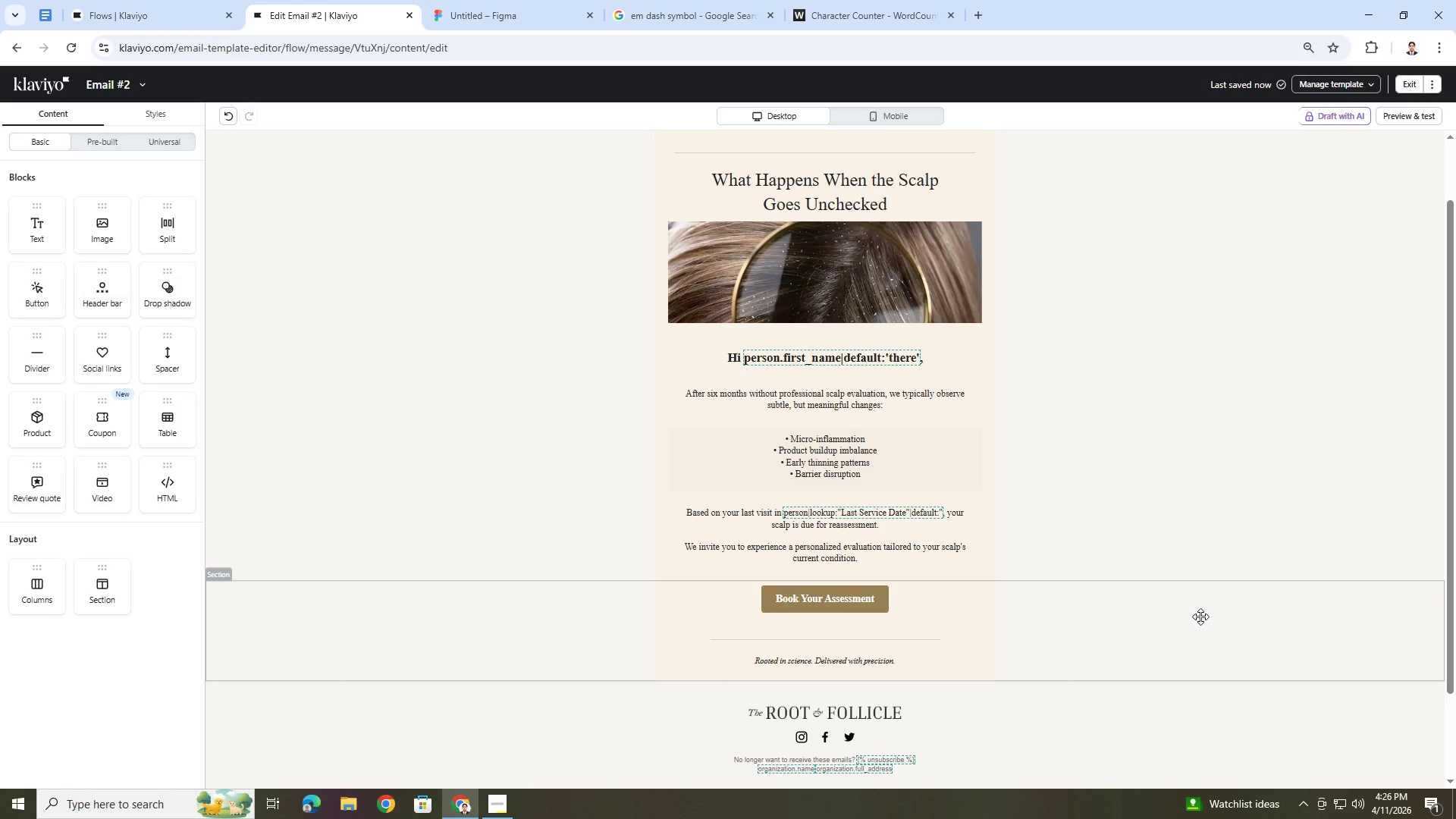 
left_click([717, 443])
 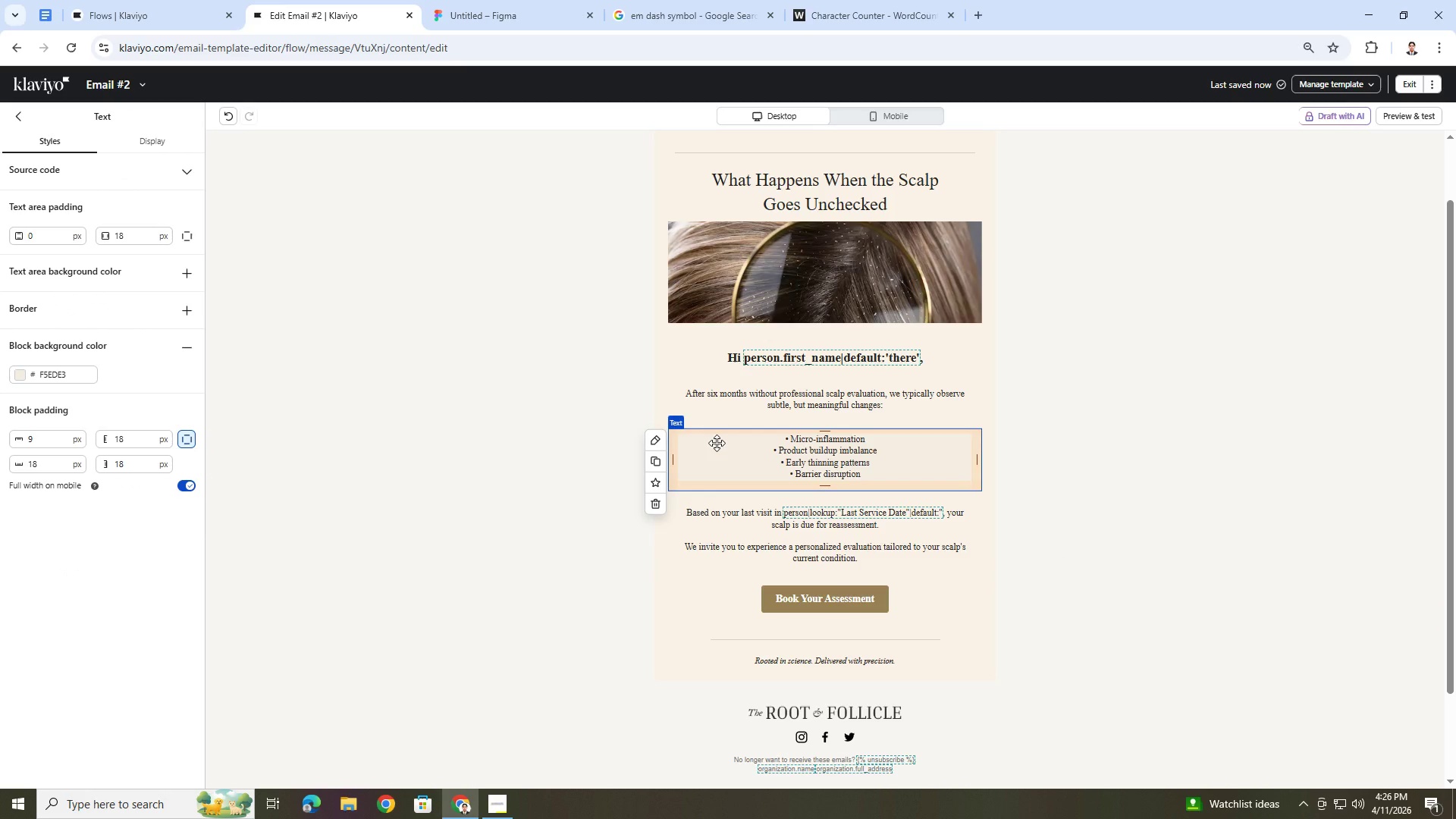 
wait(8.2)
 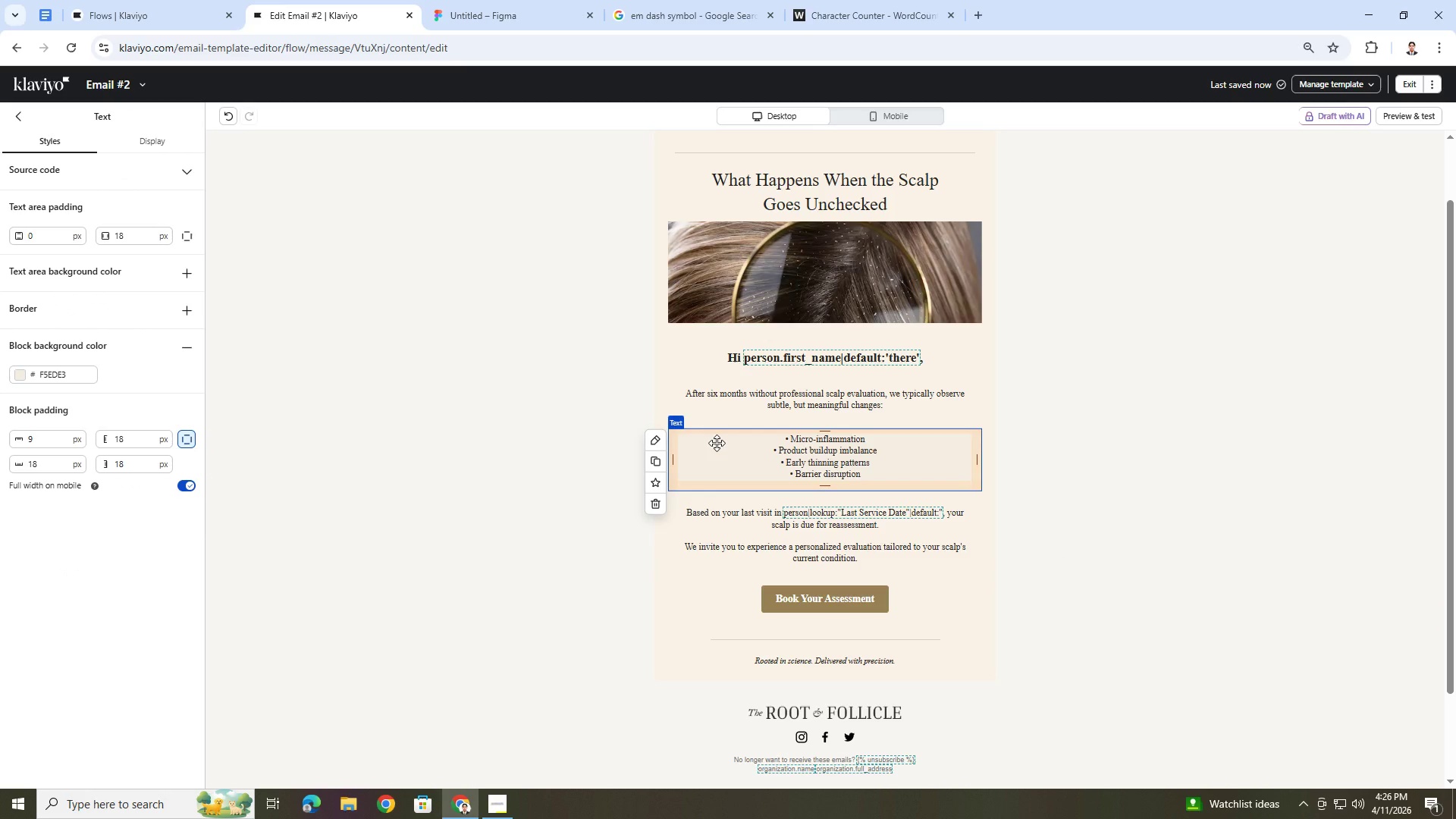 
left_click([1155, 523])
 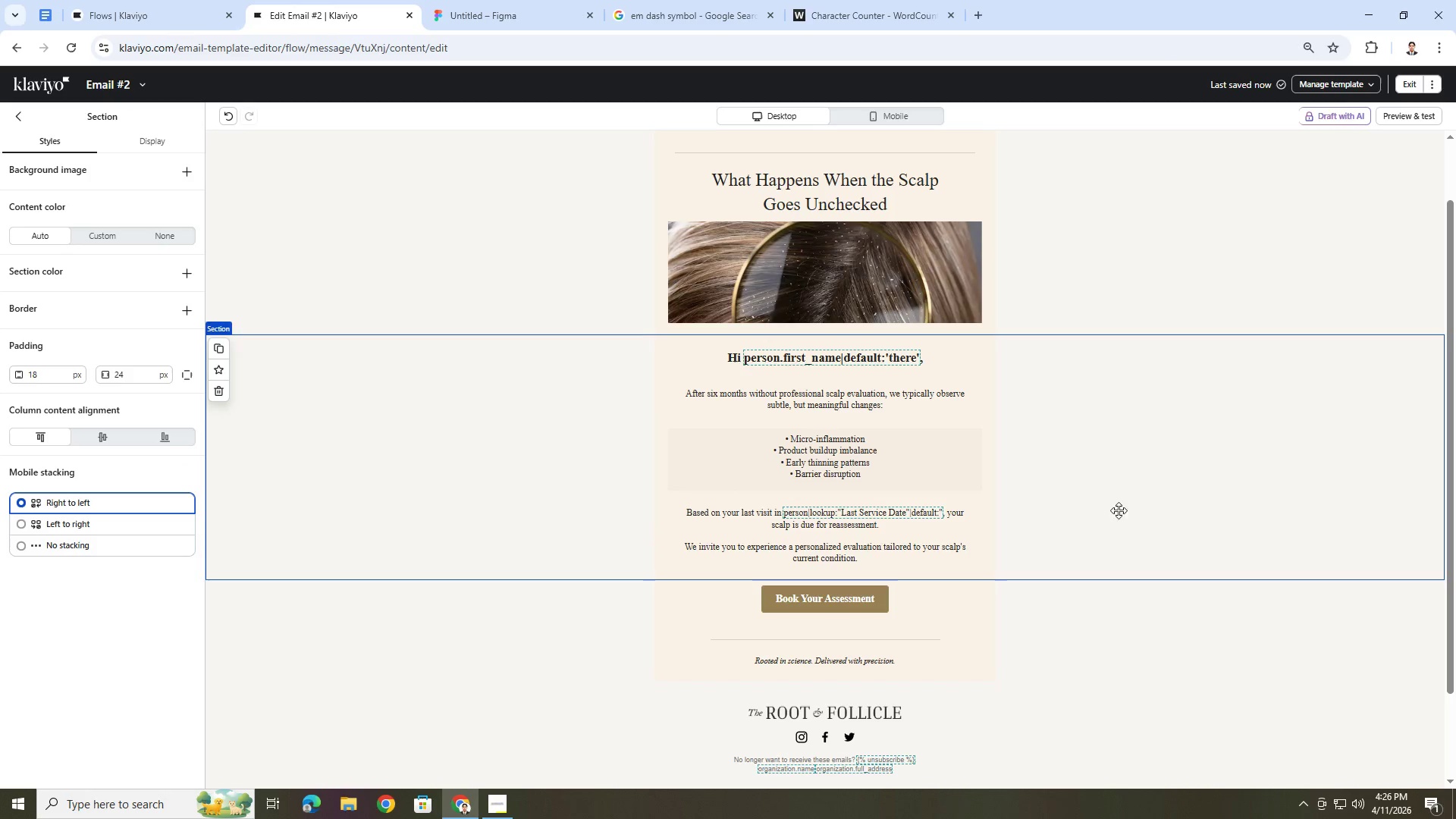 
double_click([799, 473])
 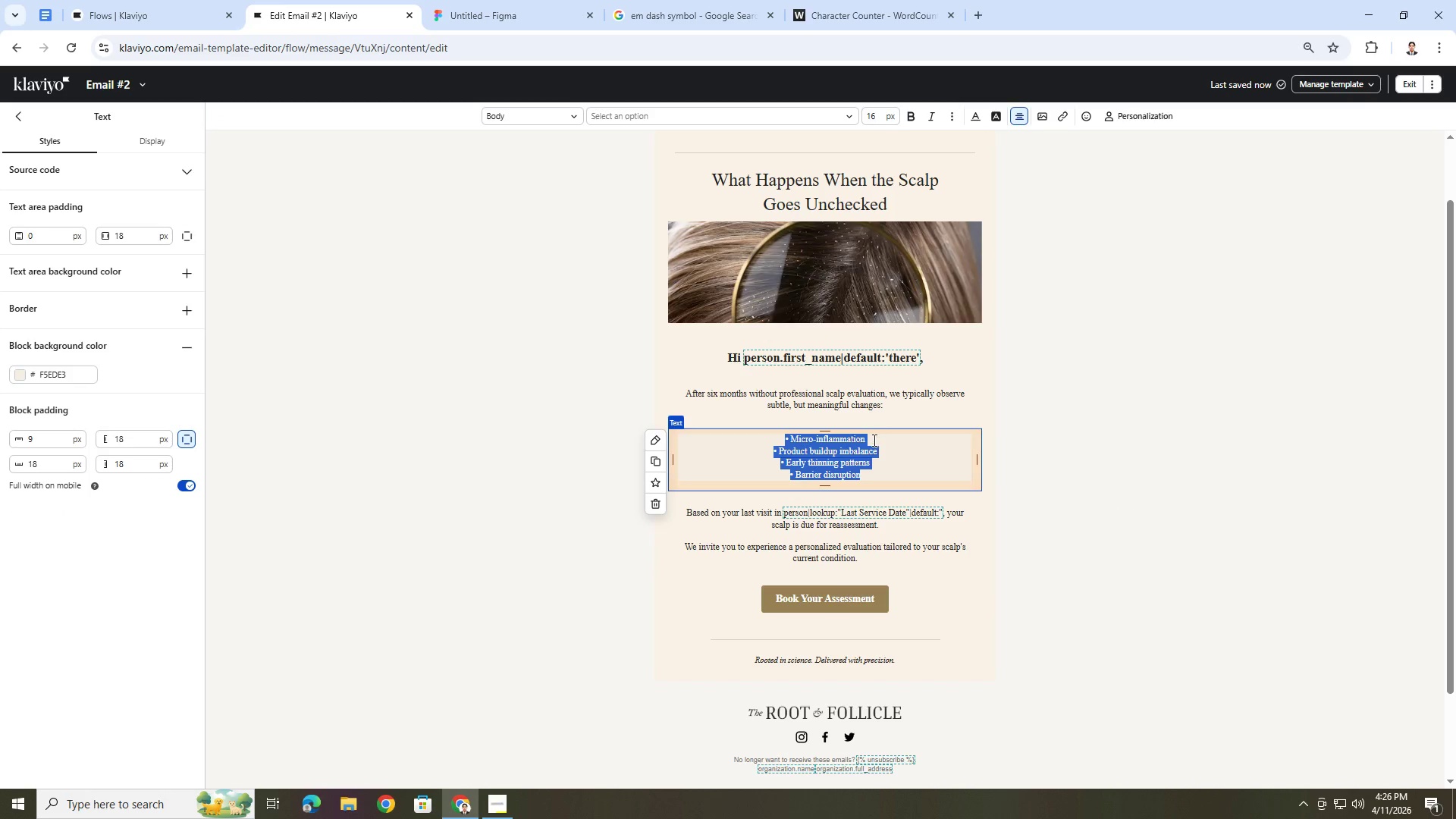 
left_click([874, 444])
 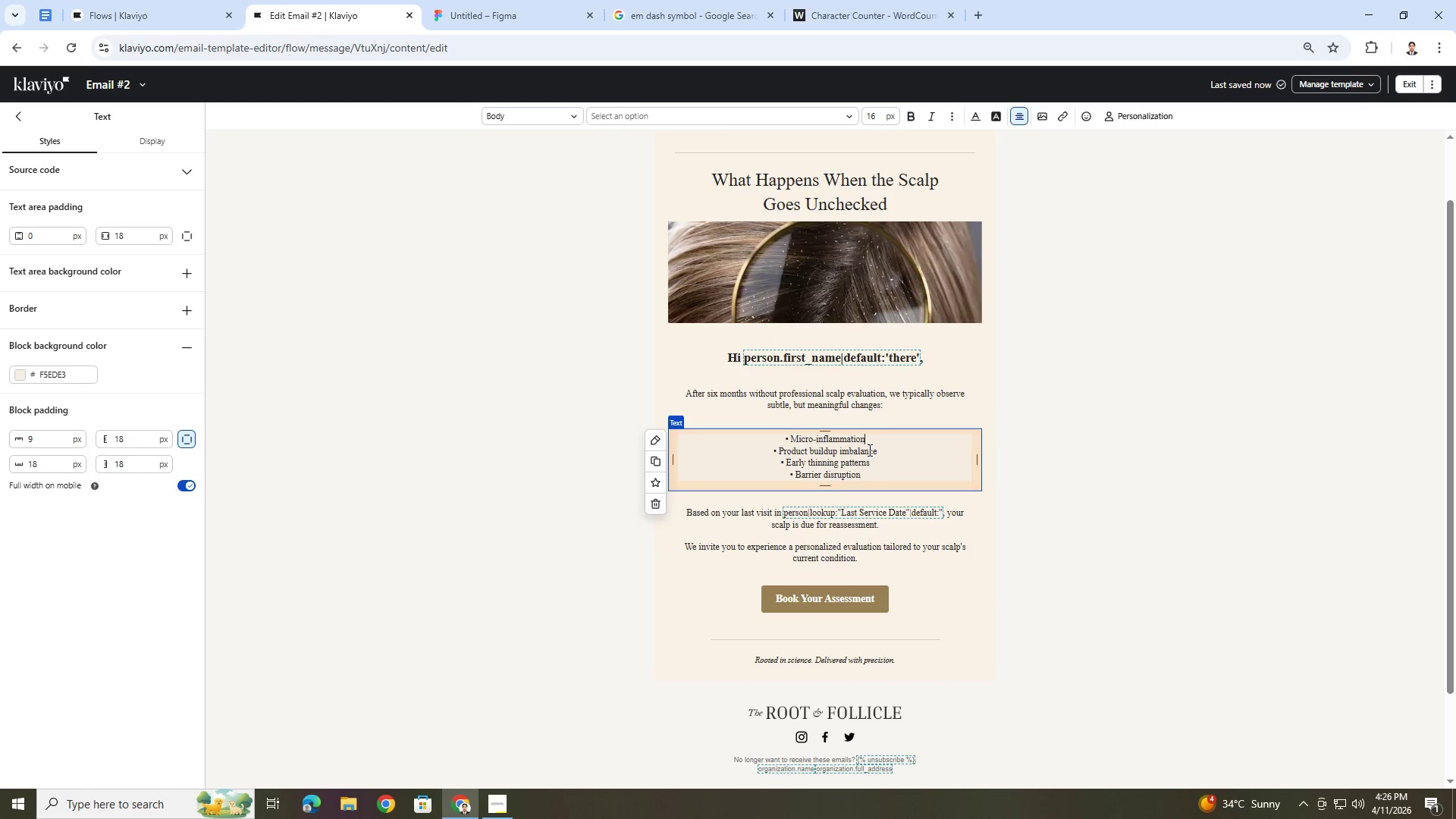 
left_click_drag(start_coordinate=[868, 441], to_coordinate=[794, 441])
 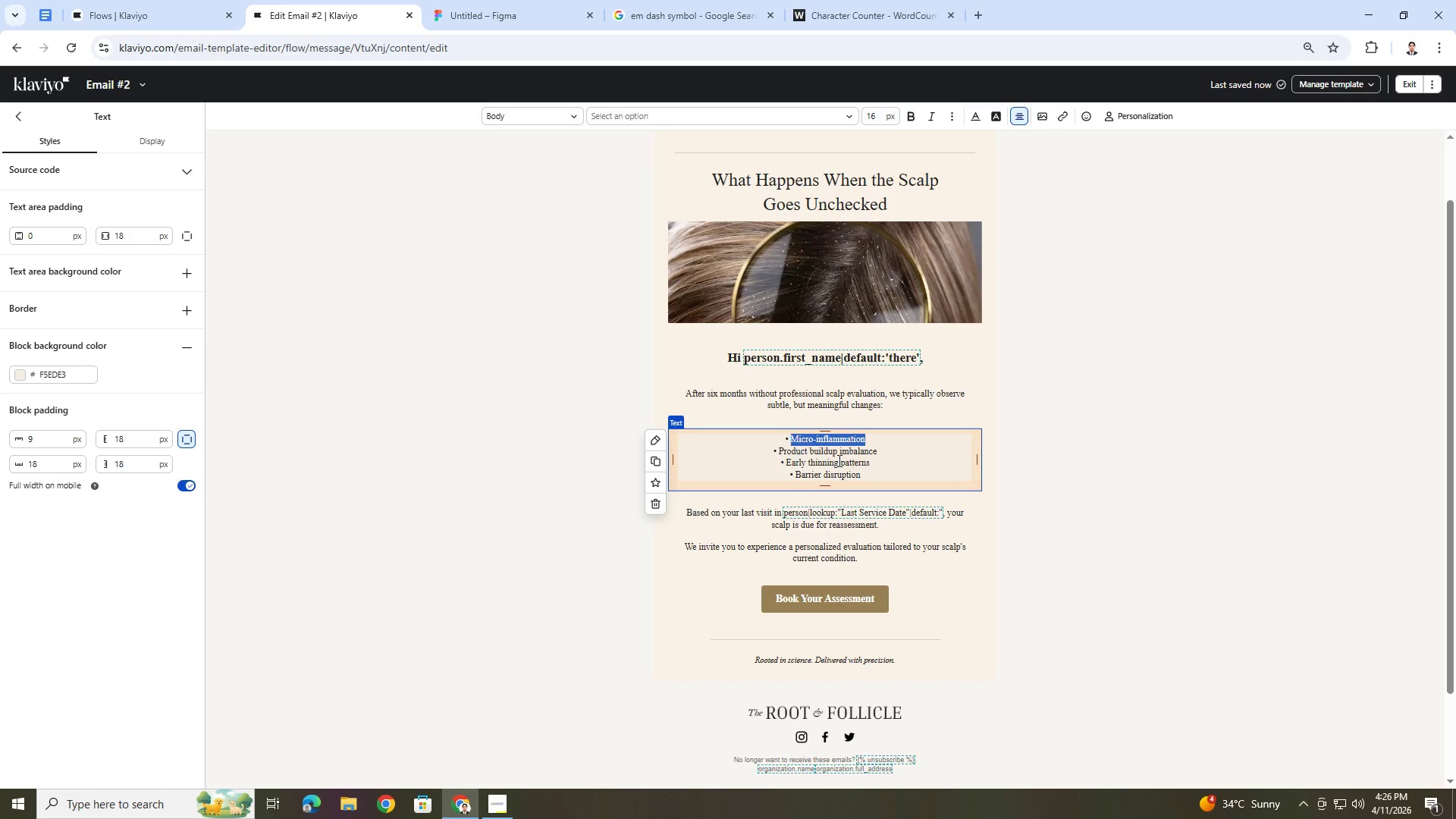 
left_click([1083, 457])
 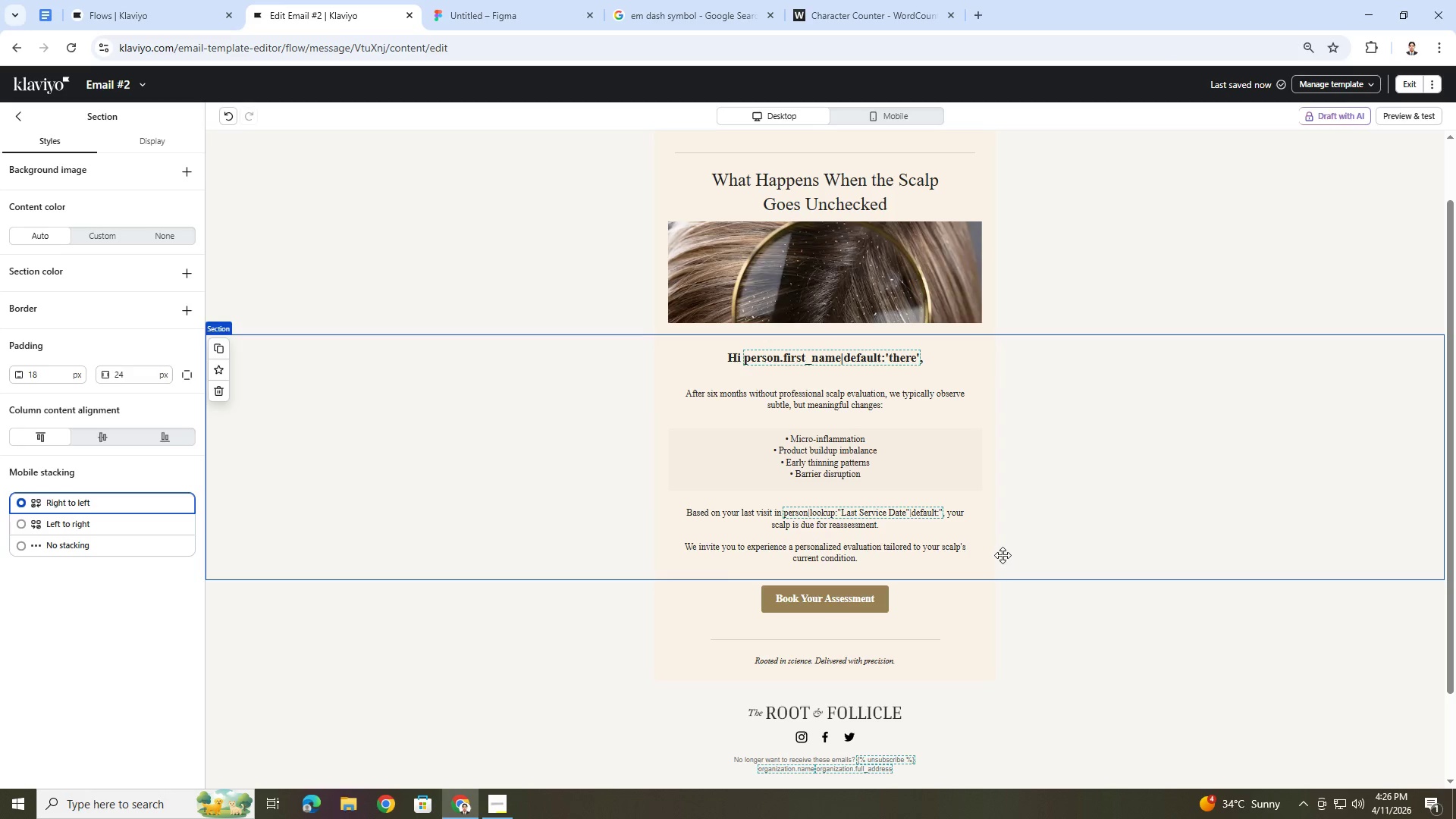 
wait(7.88)
 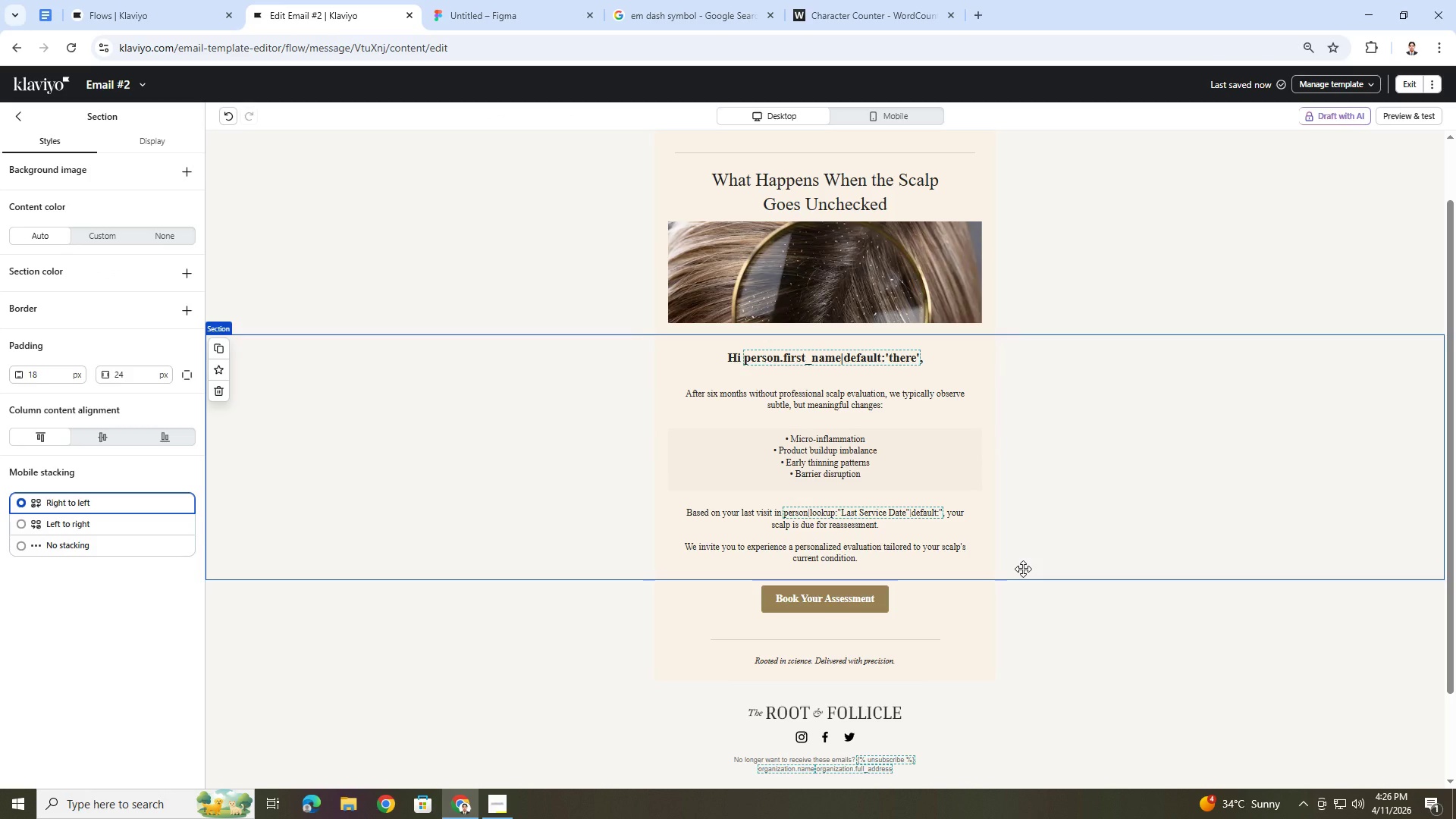 
left_click([11, 121])
 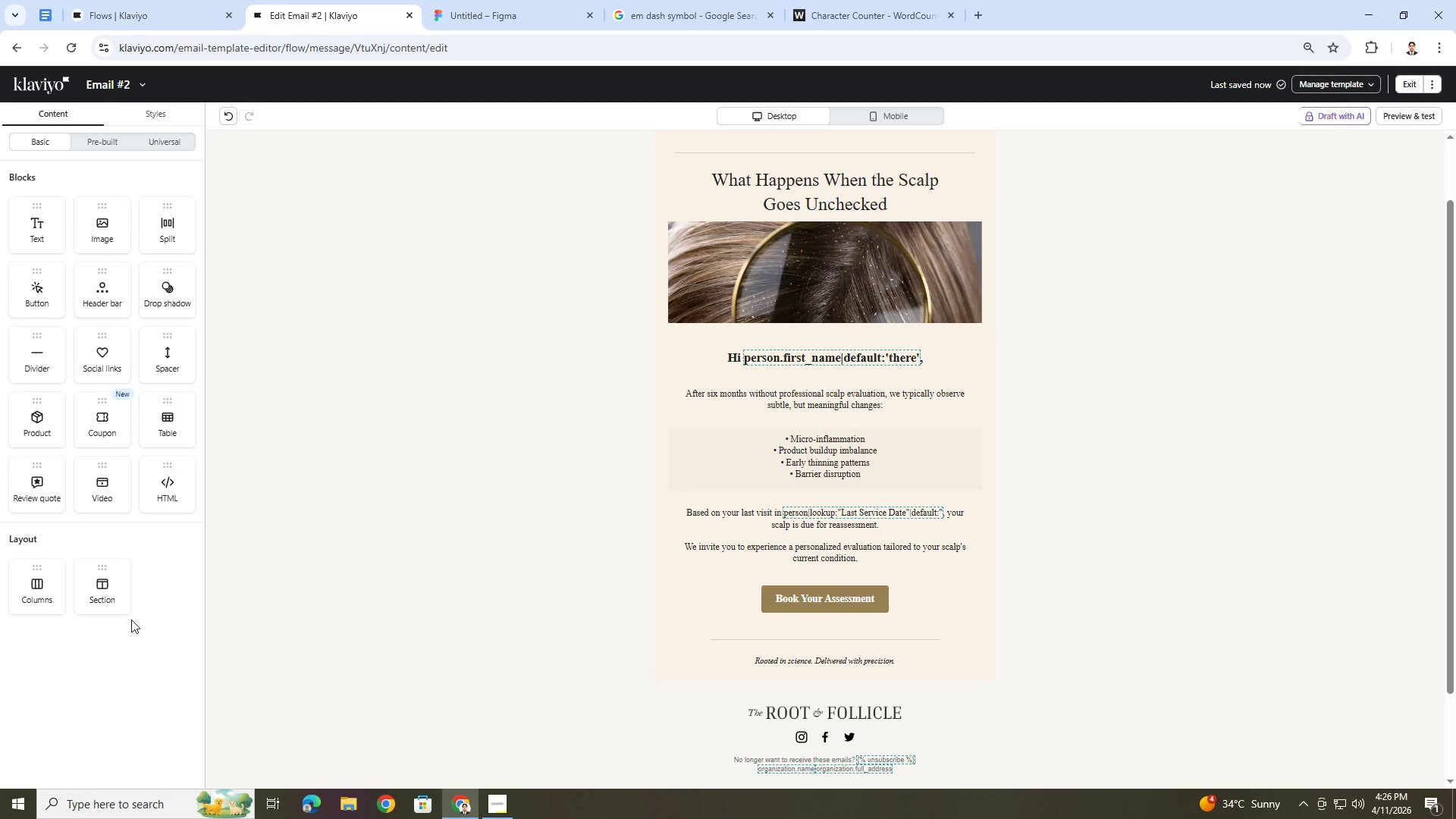 
left_click_drag(start_coordinate=[107, 588], to_coordinate=[654, 573])
 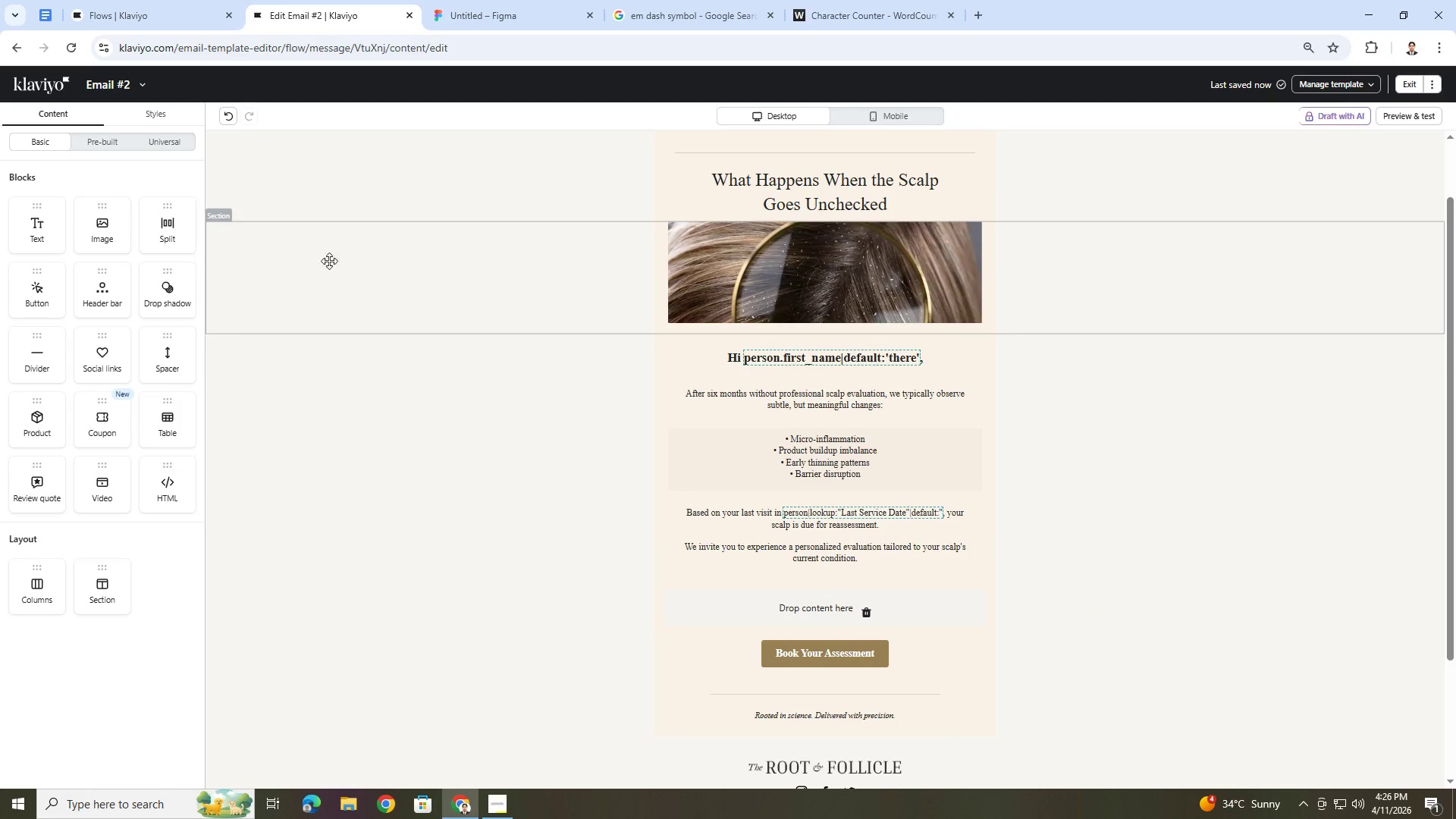 
left_click([226, 120])
 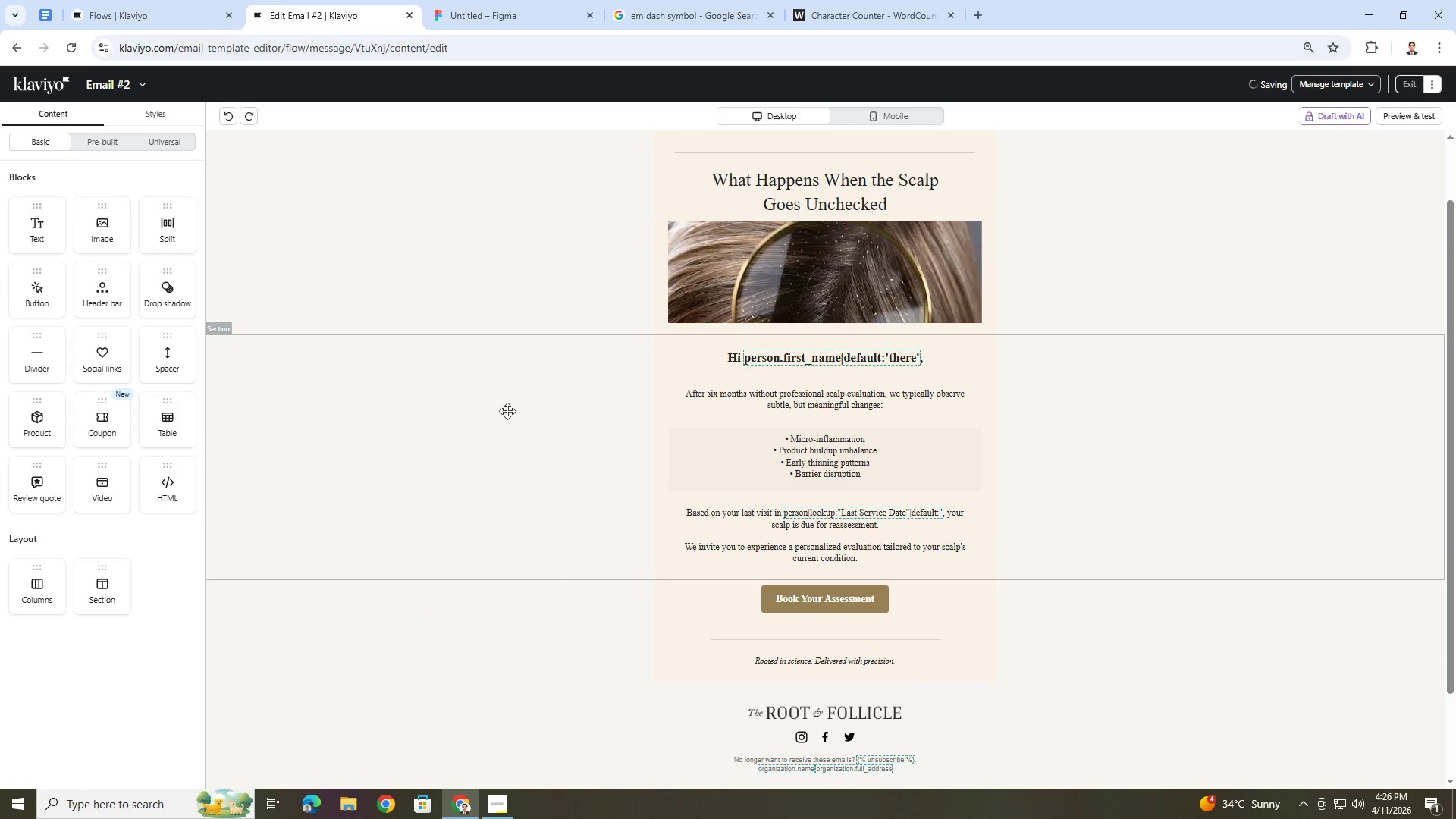 
left_click([510, 422])
 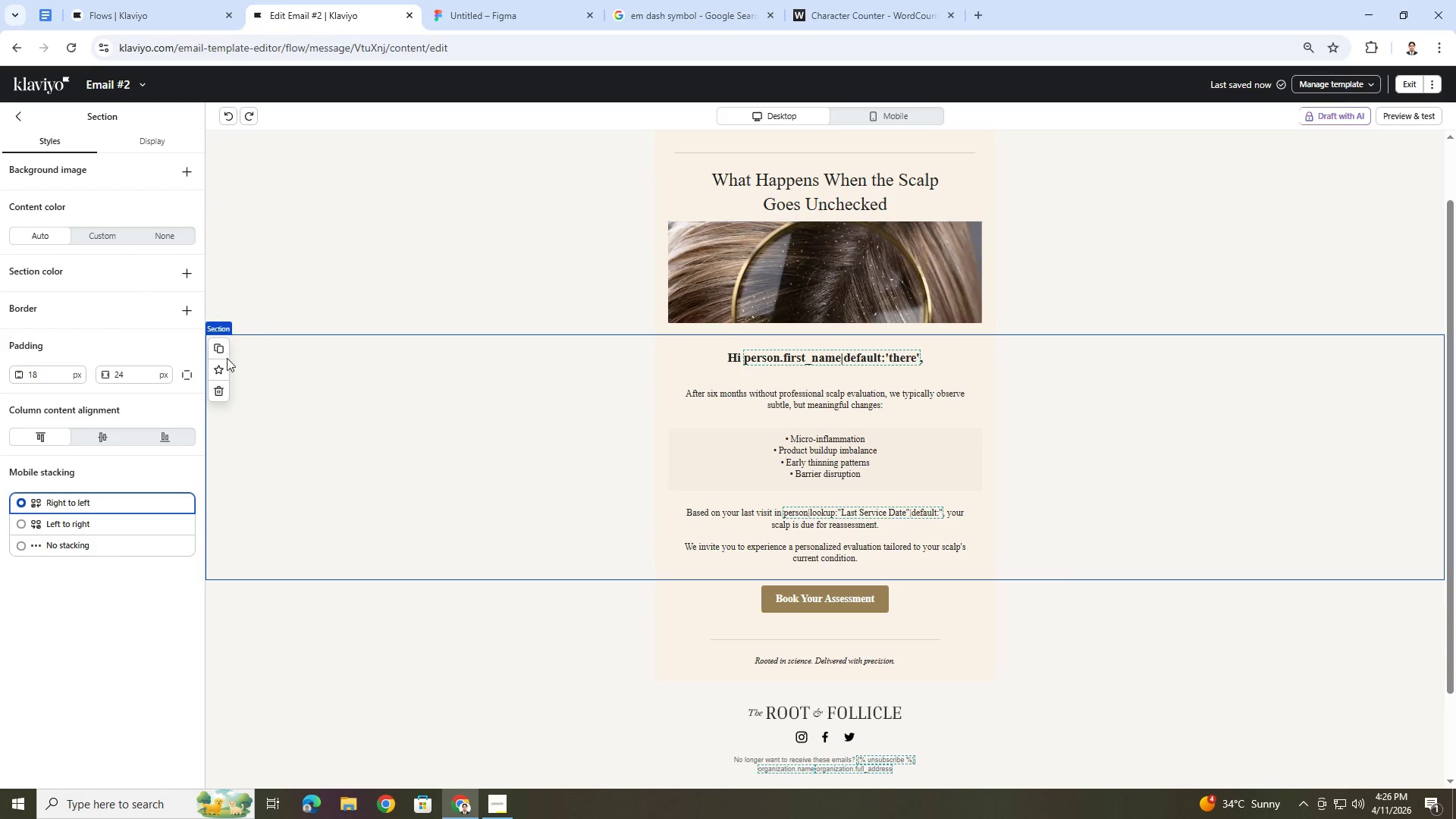 
left_click([221, 347])
 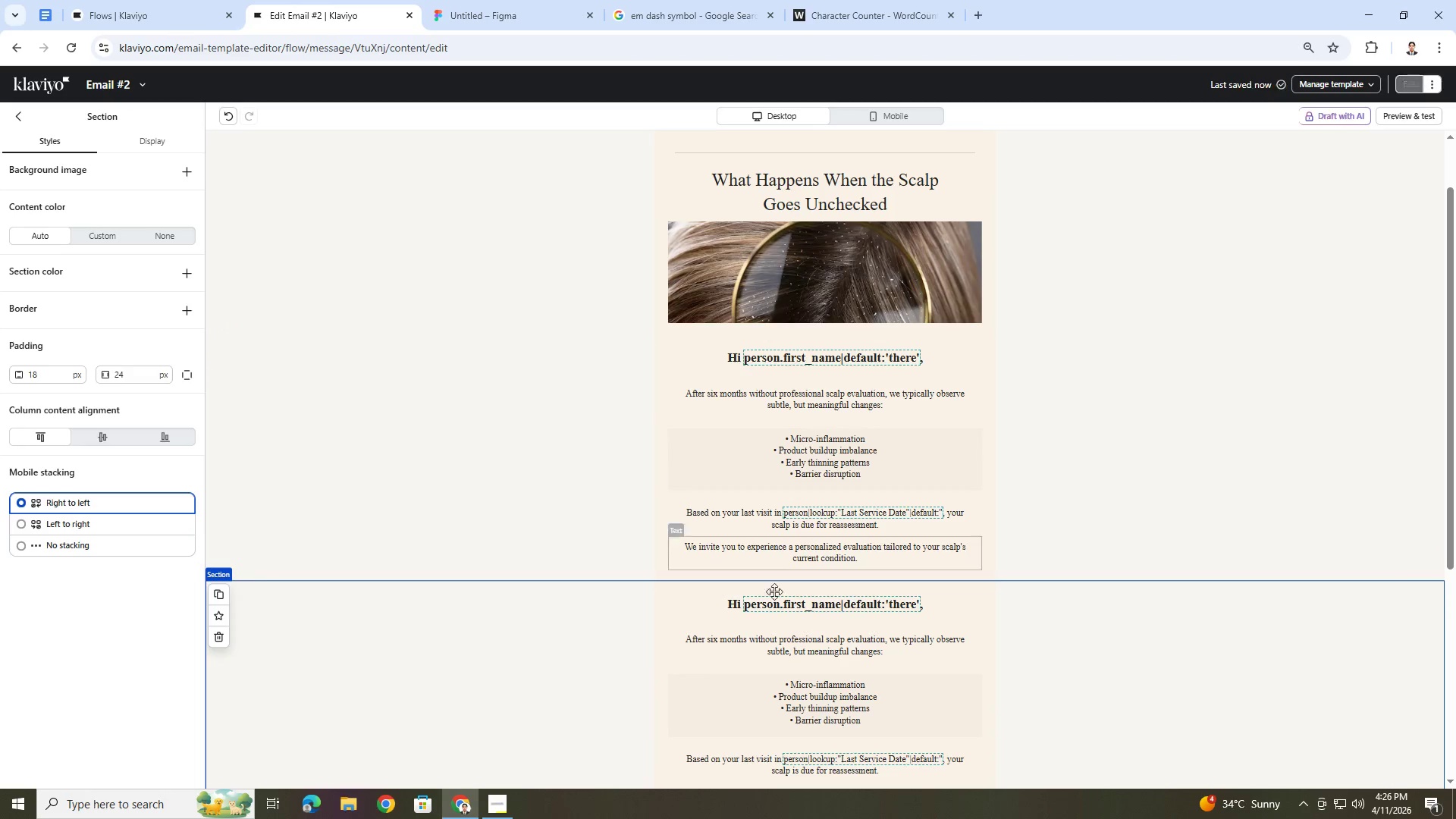 
left_click([777, 608])
 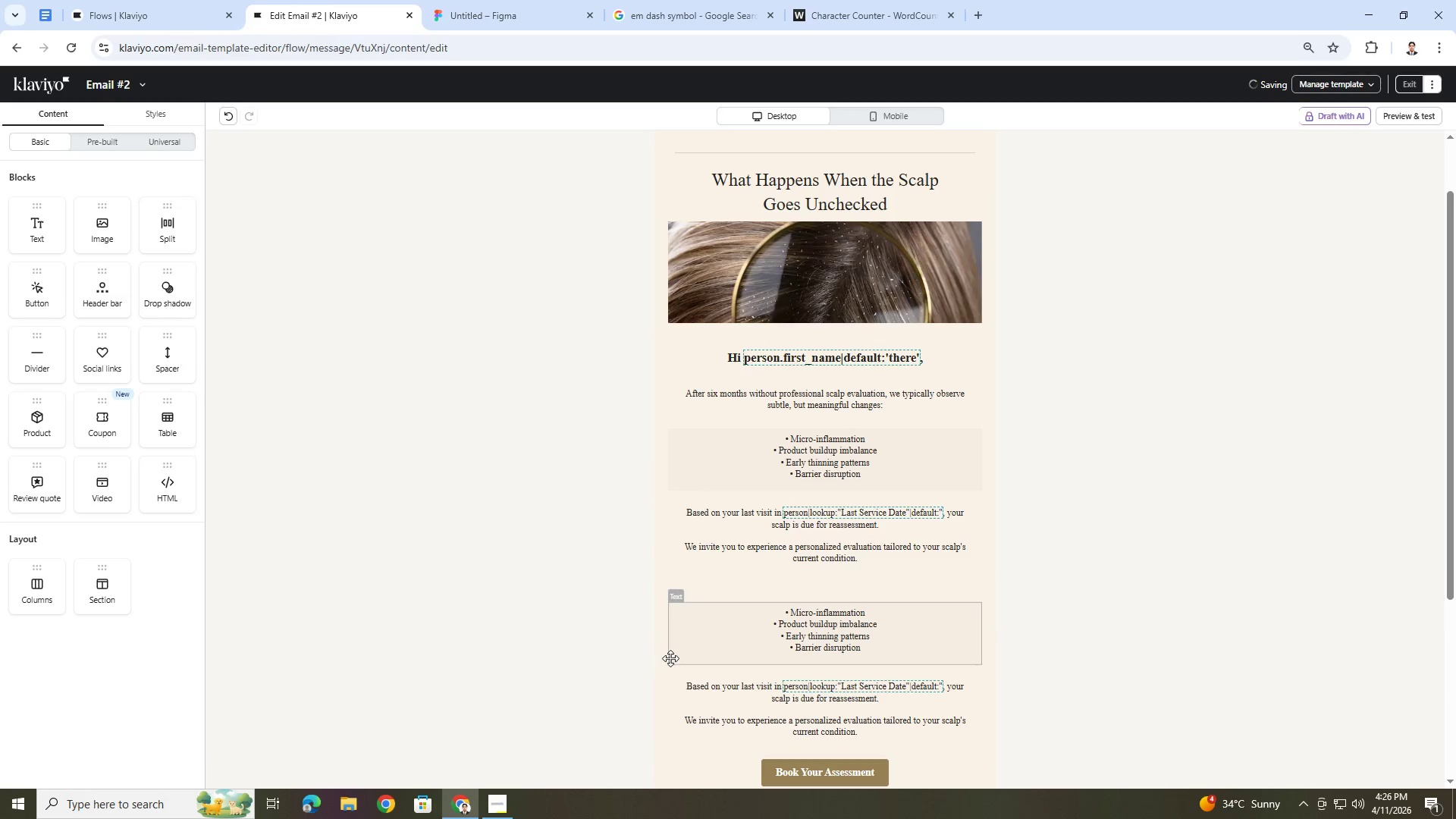 
left_click([723, 688])
 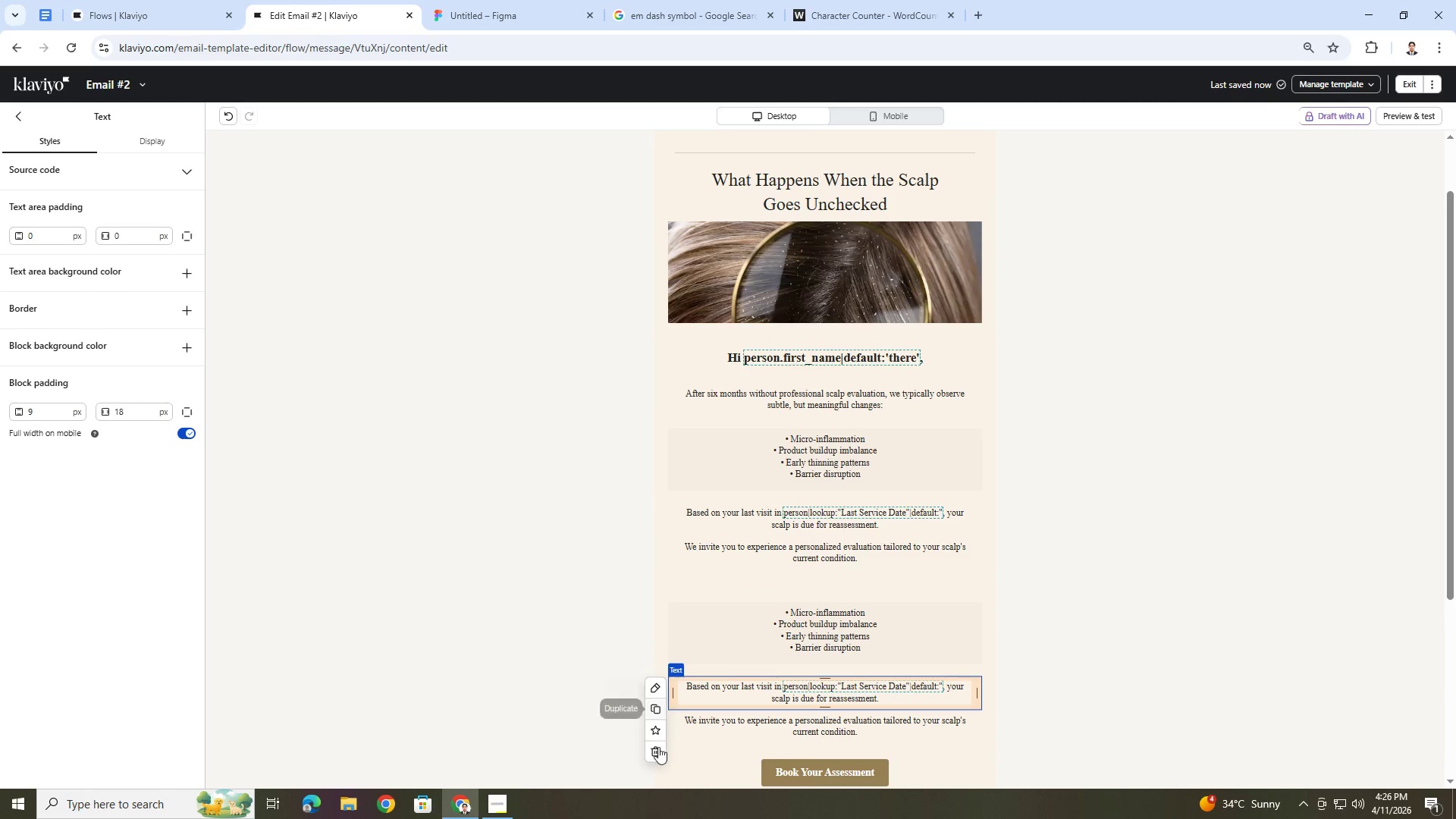 
left_click([659, 752])
 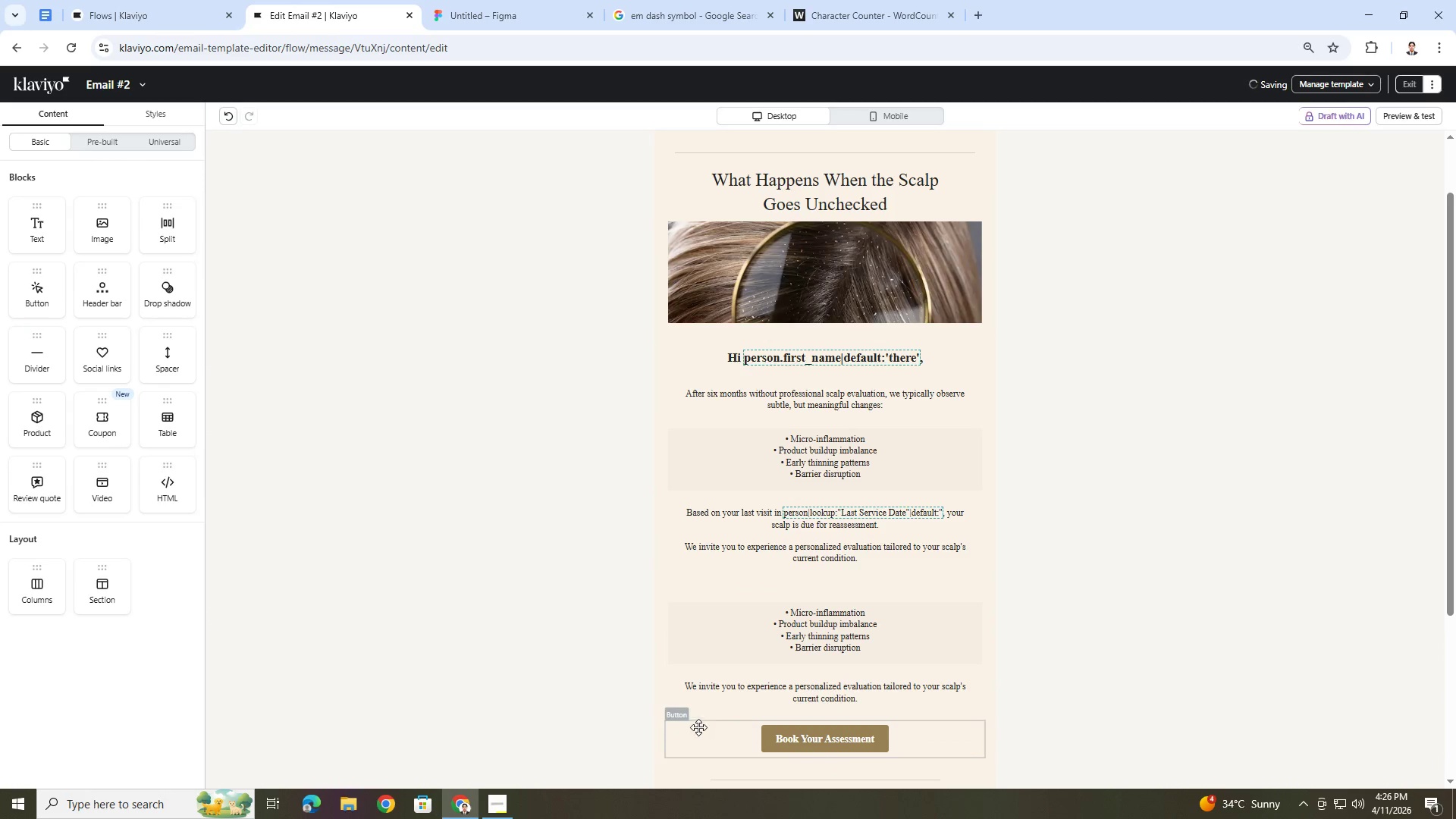 
left_click([698, 694])
 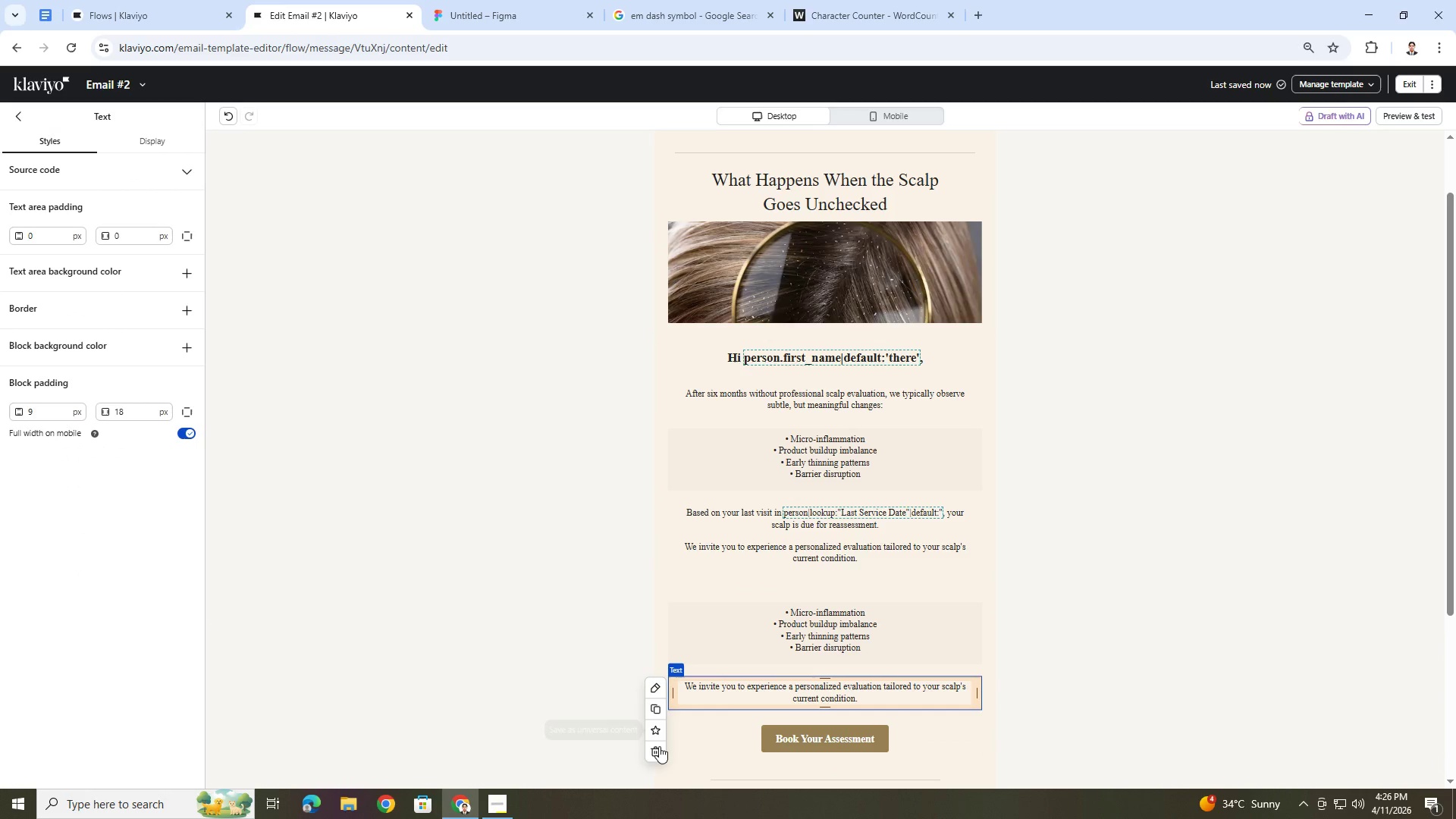 
left_click([657, 752])
 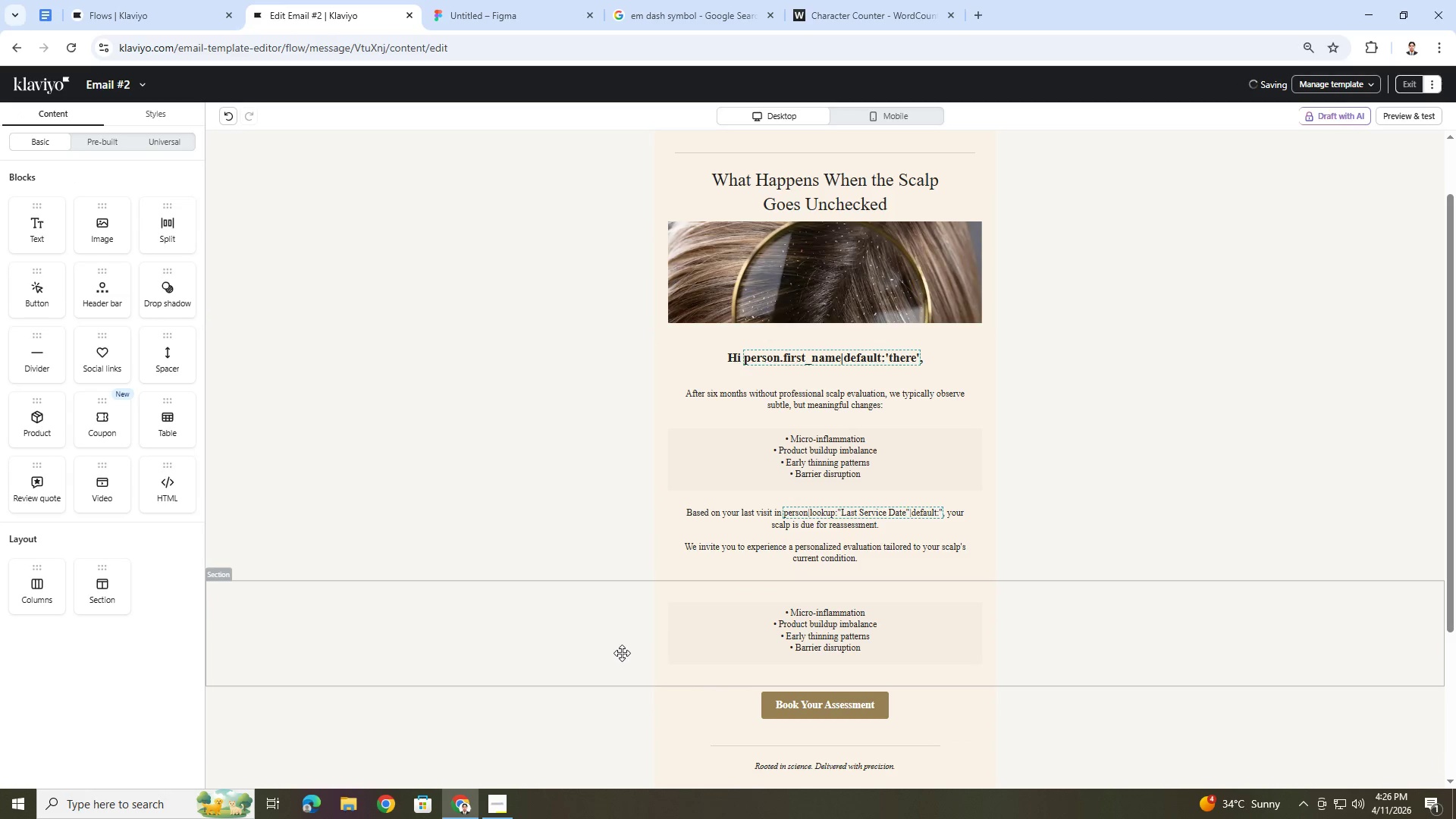 
scroll: coordinate [618, 644], scroll_direction: down, amount: 2.0
 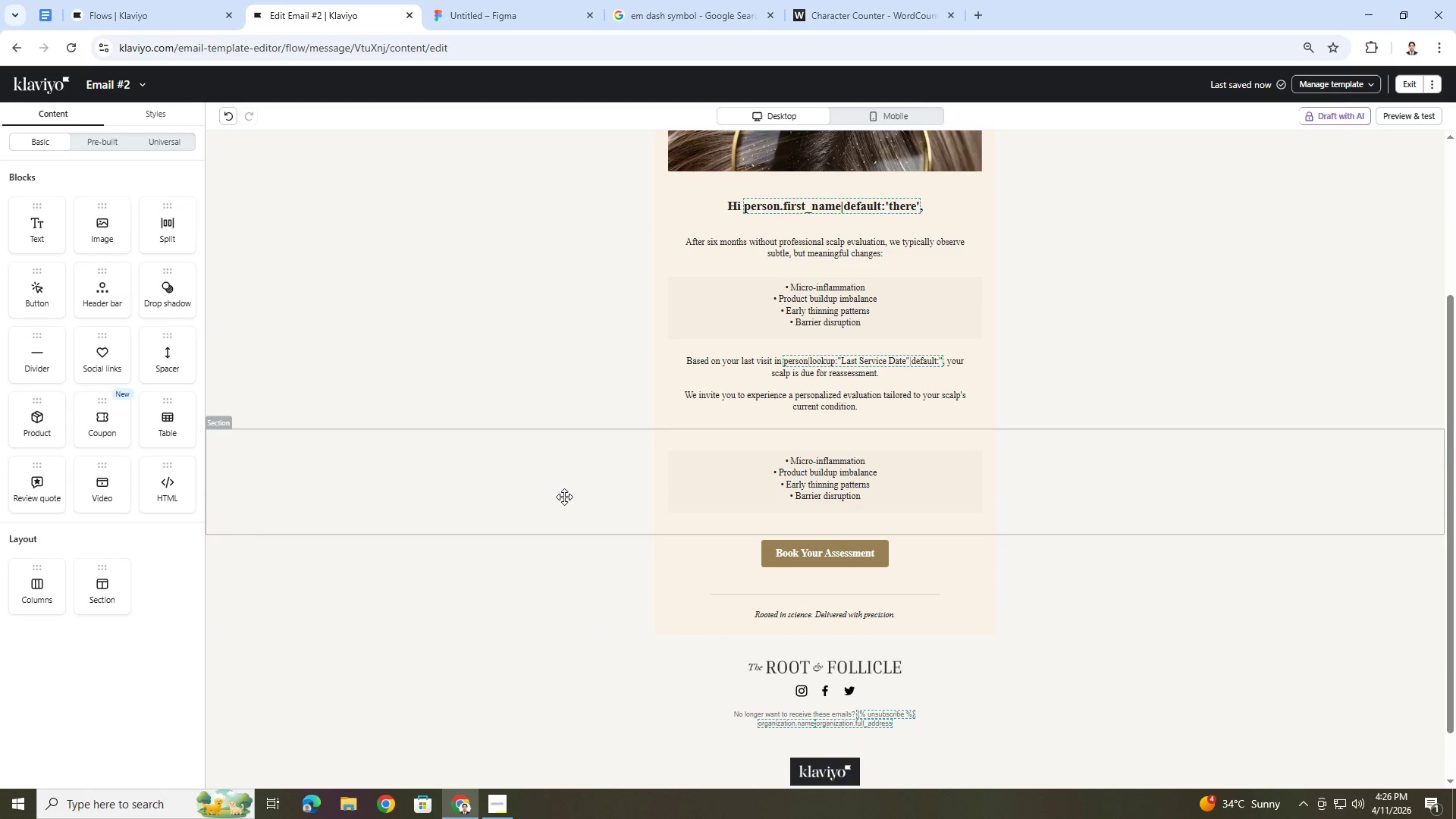 
left_click([565, 494])
 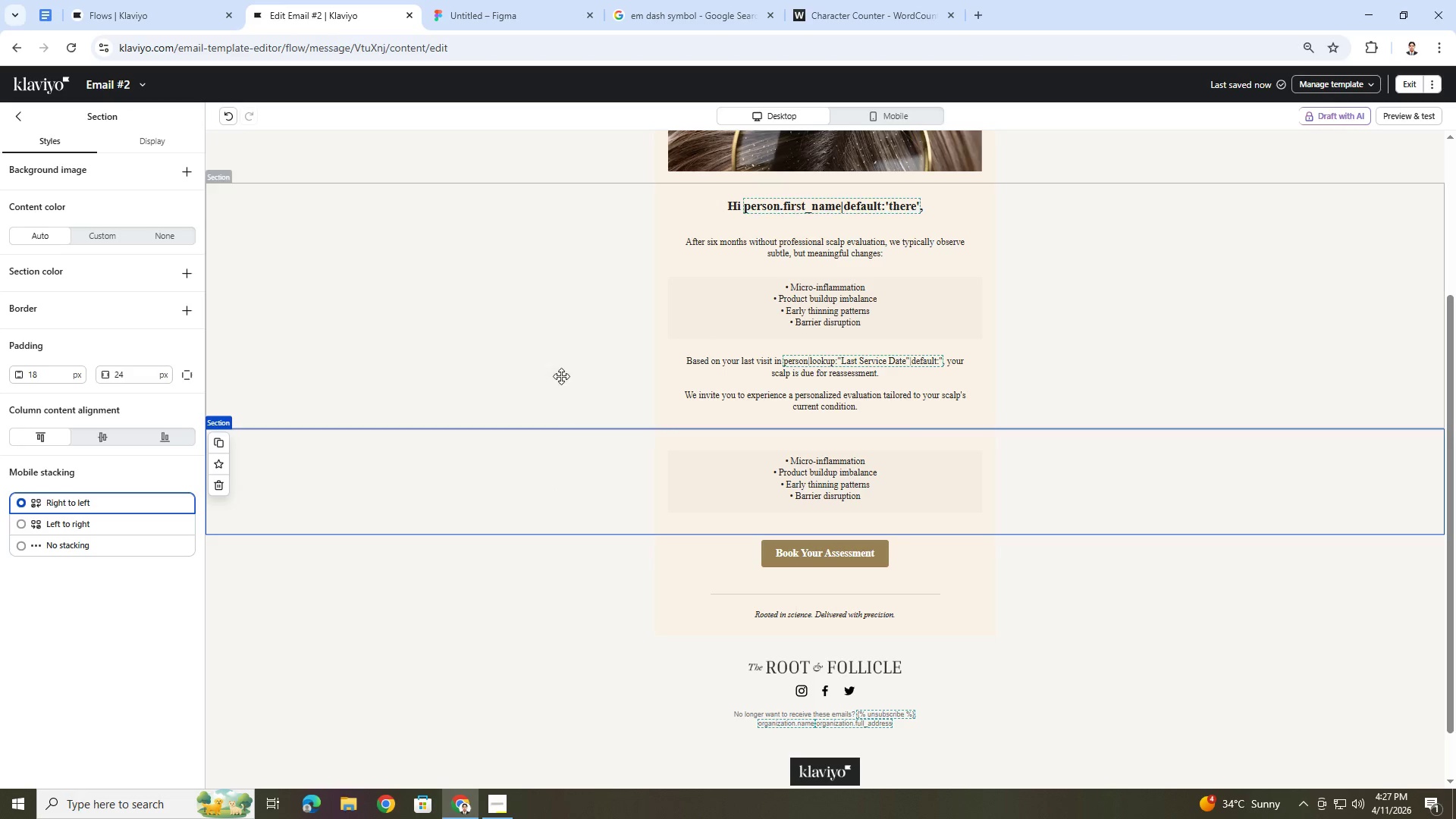 
left_click([560, 367])
 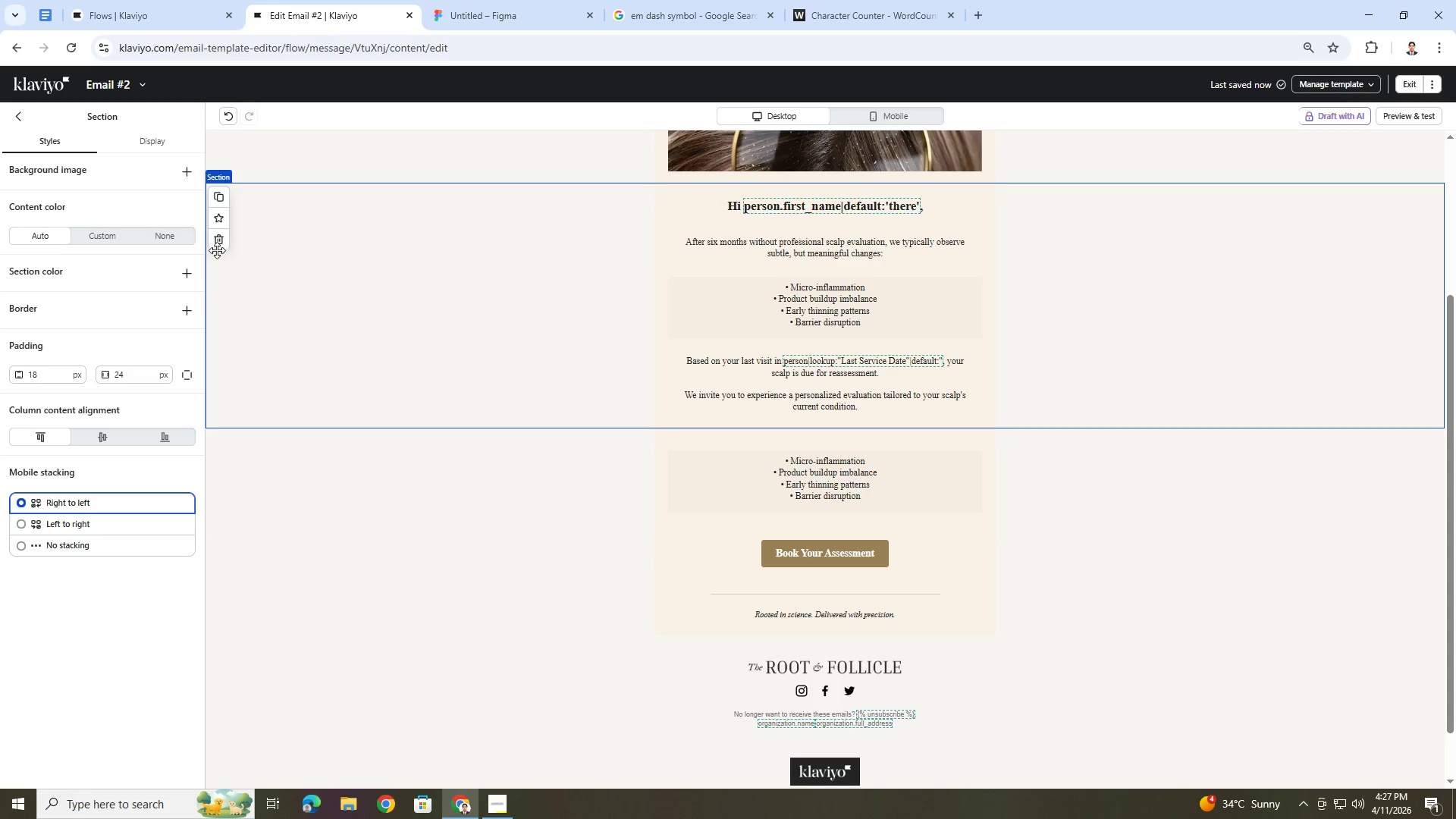 
left_click([217, 243])
 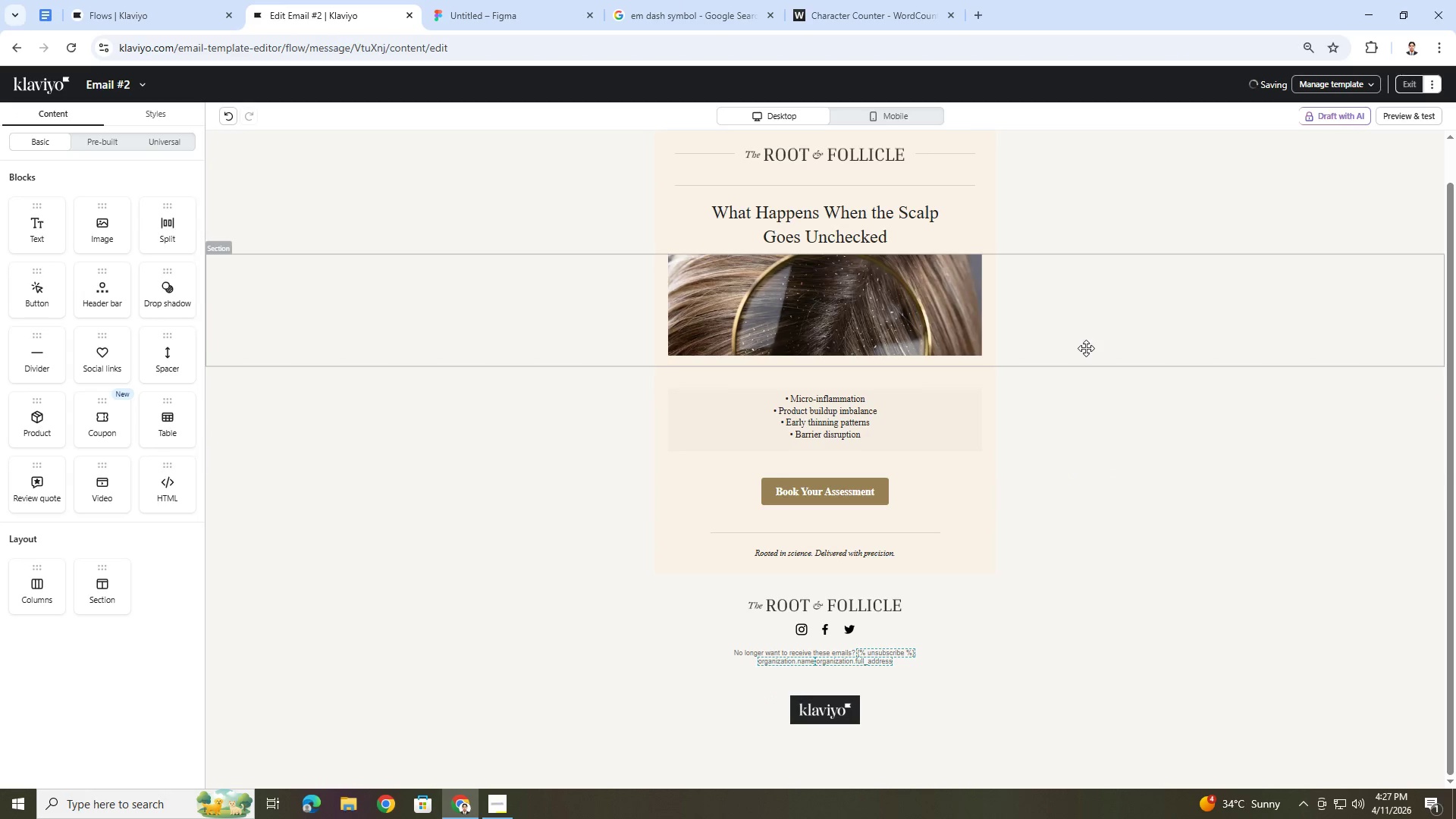 
scroll: coordinate [1134, 551], scroll_direction: up, amount: 5.0
 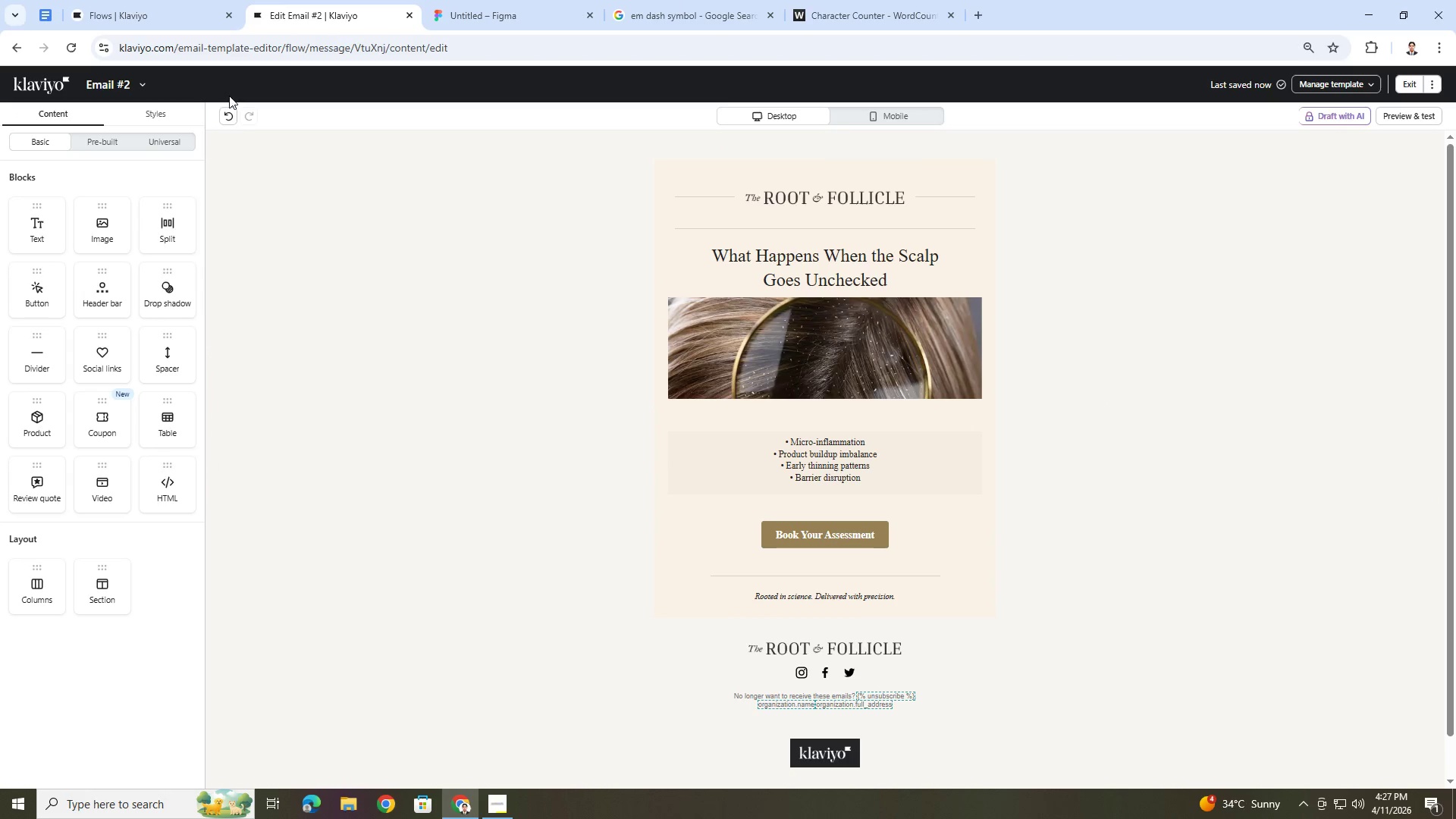 
left_click([224, 113])
 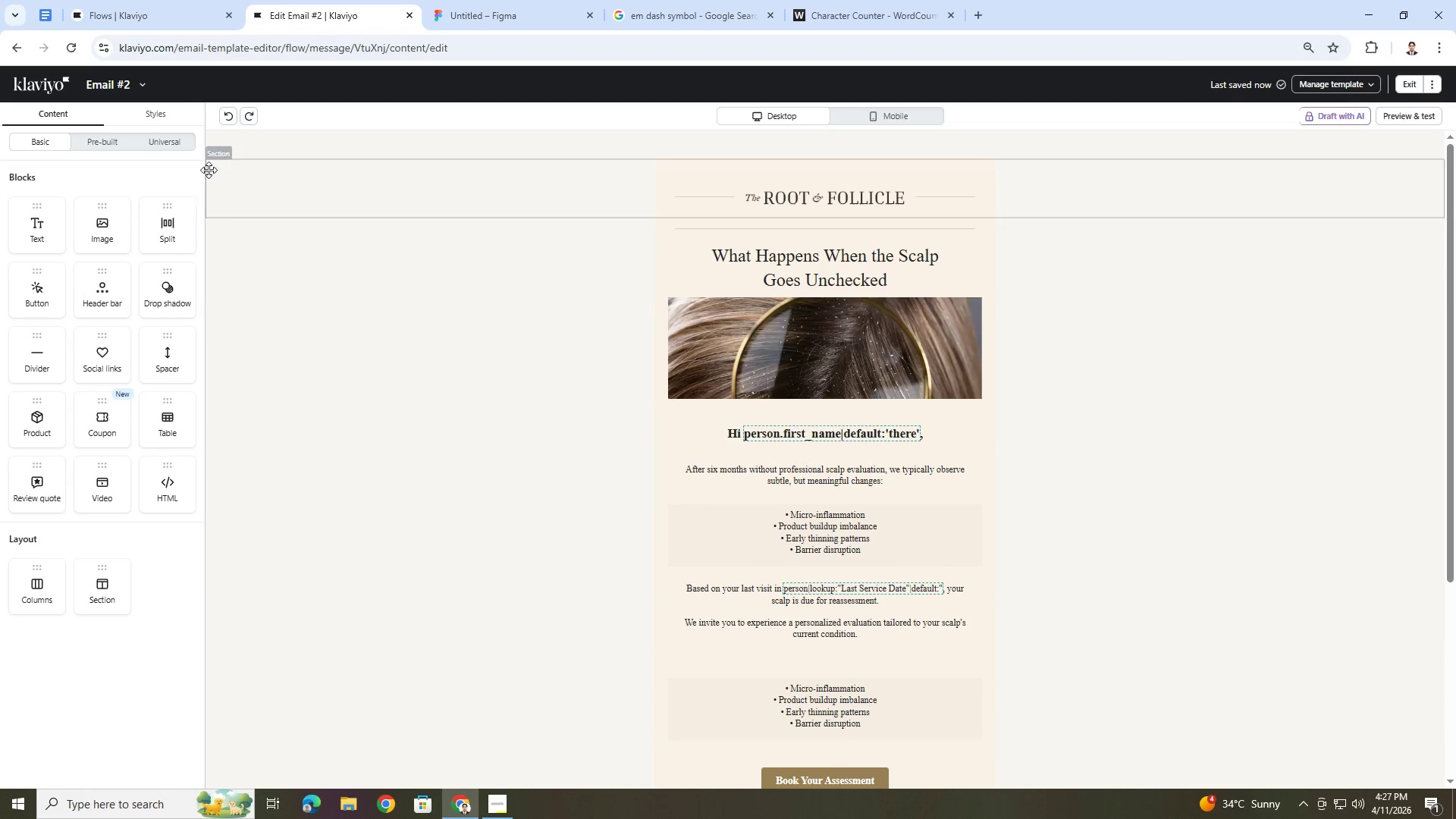 
left_click([513, 501])
 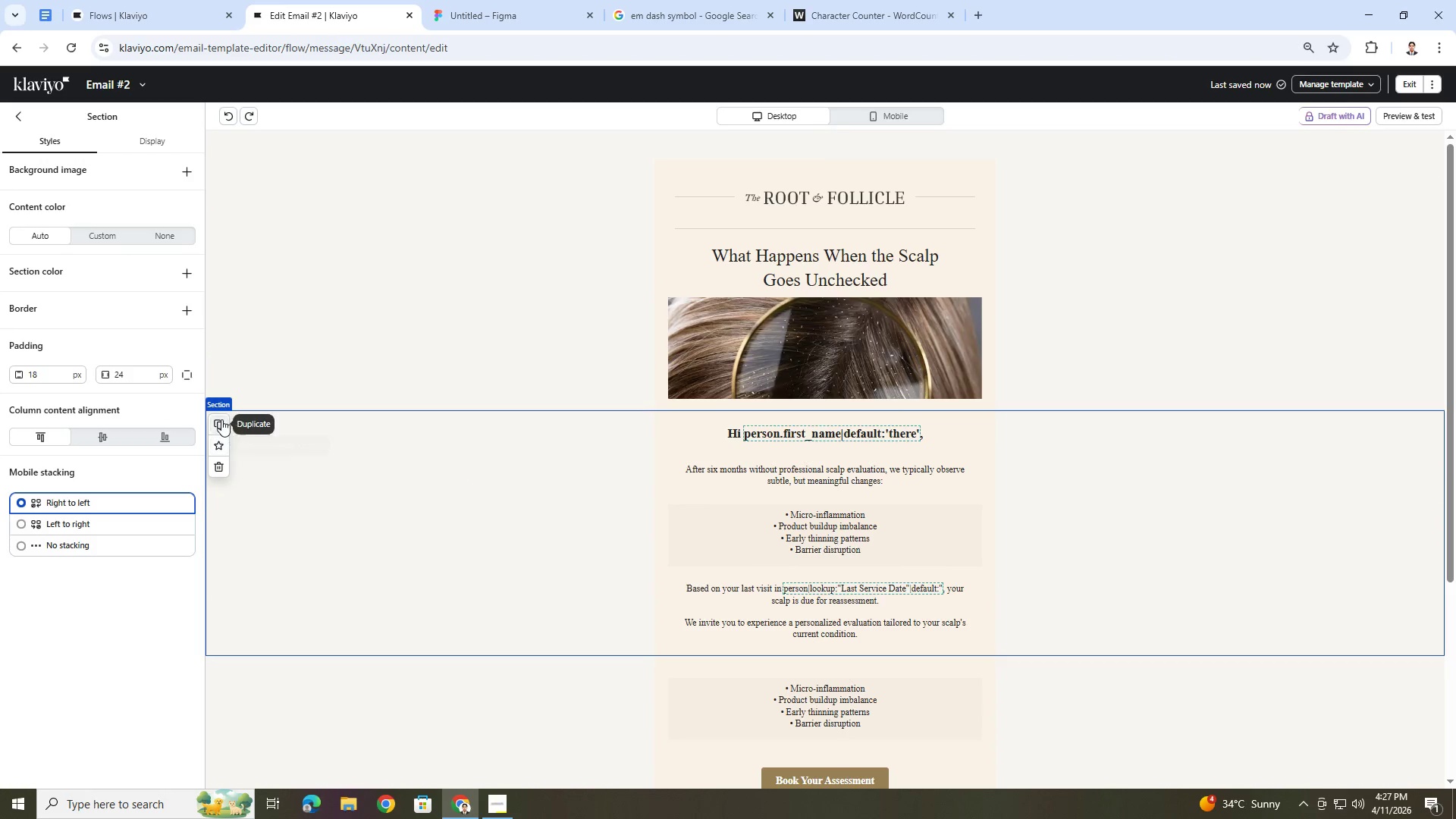 
left_click([221, 419])
 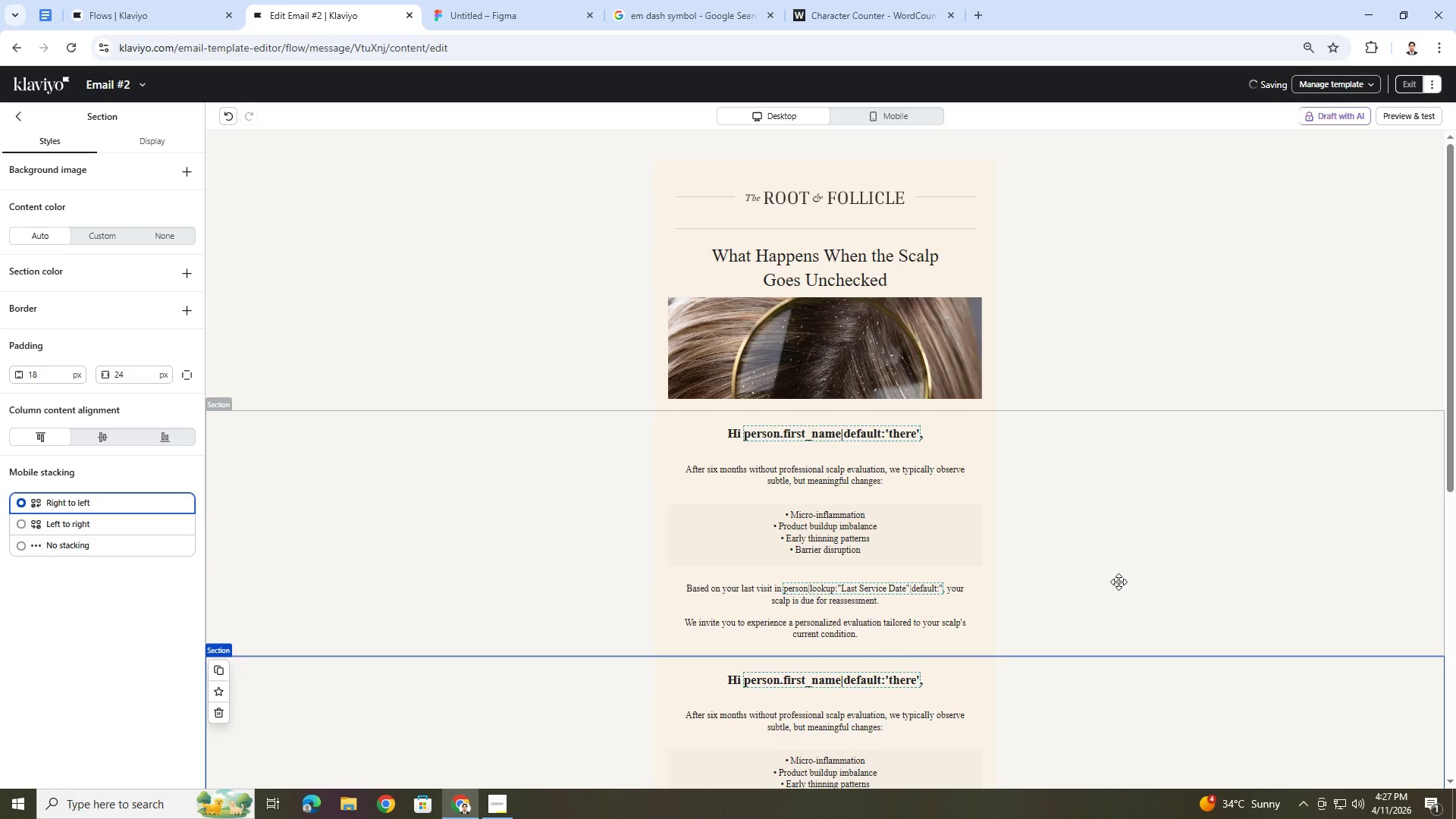 
scroll: coordinate [1119, 582], scroll_direction: down, amount: 4.0
 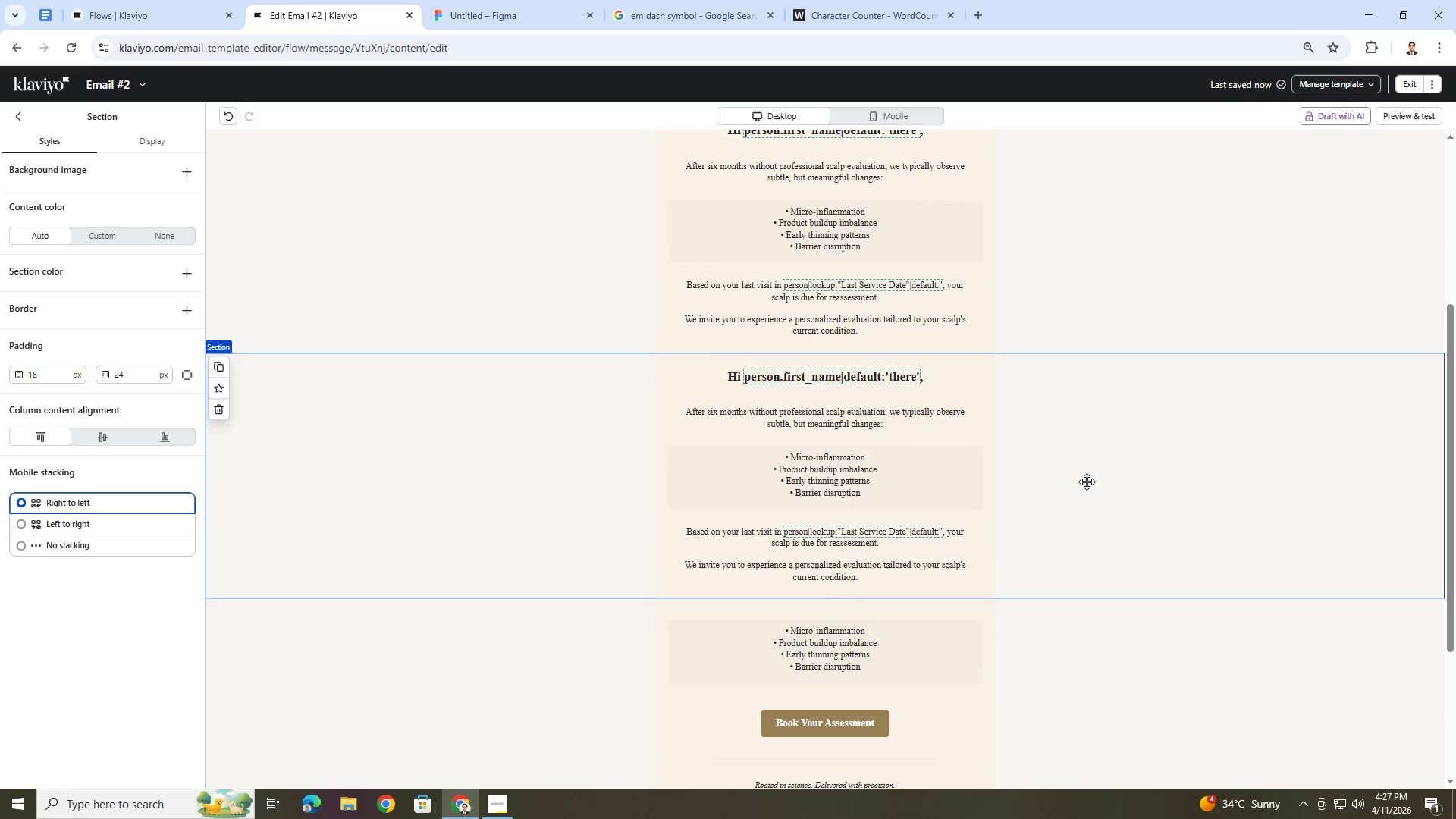 
left_click_drag(start_coordinate=[1088, 488], to_coordinate=[1075, 658])
 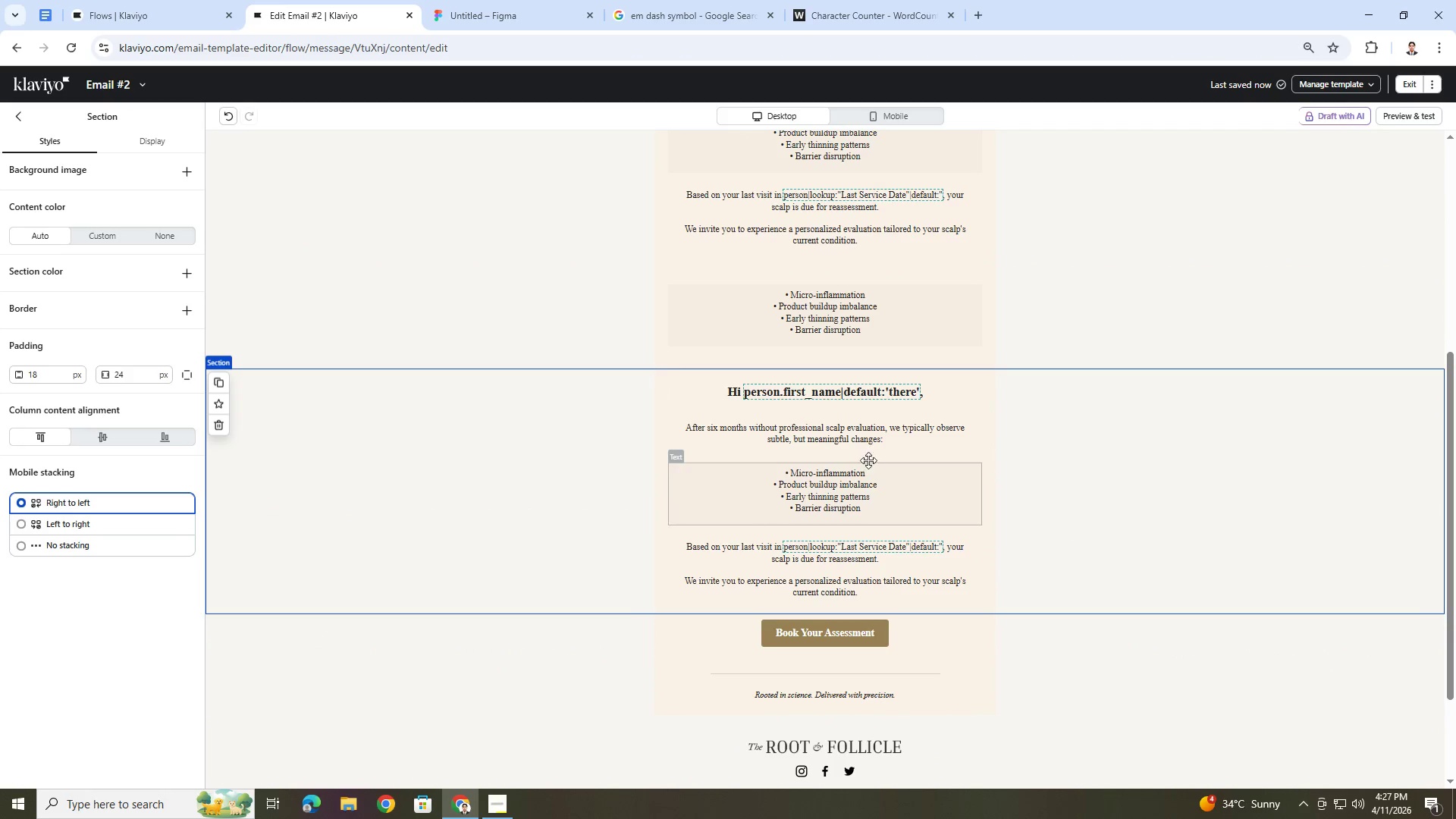 
left_click([858, 410])
 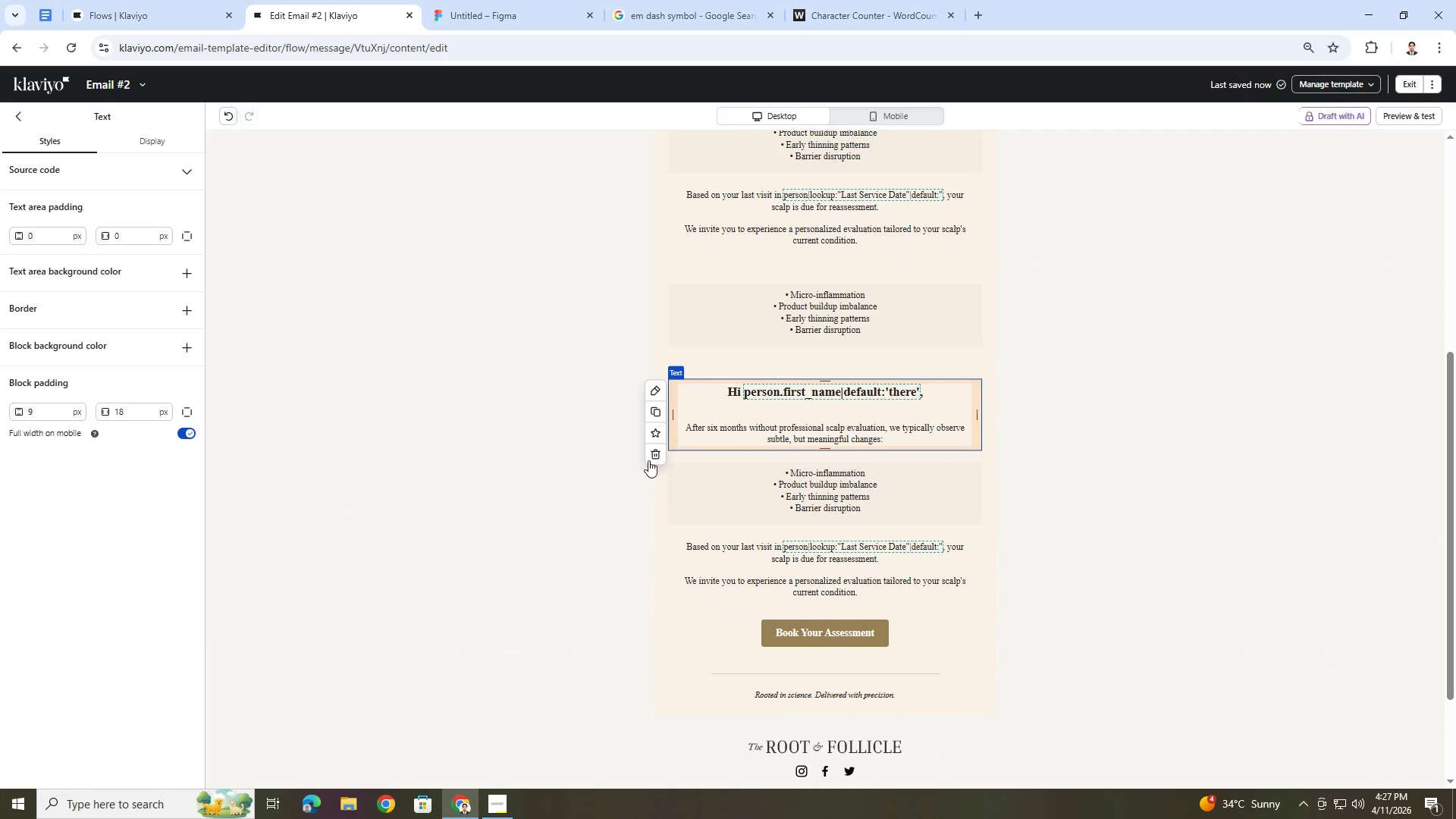 
left_click([651, 458])
 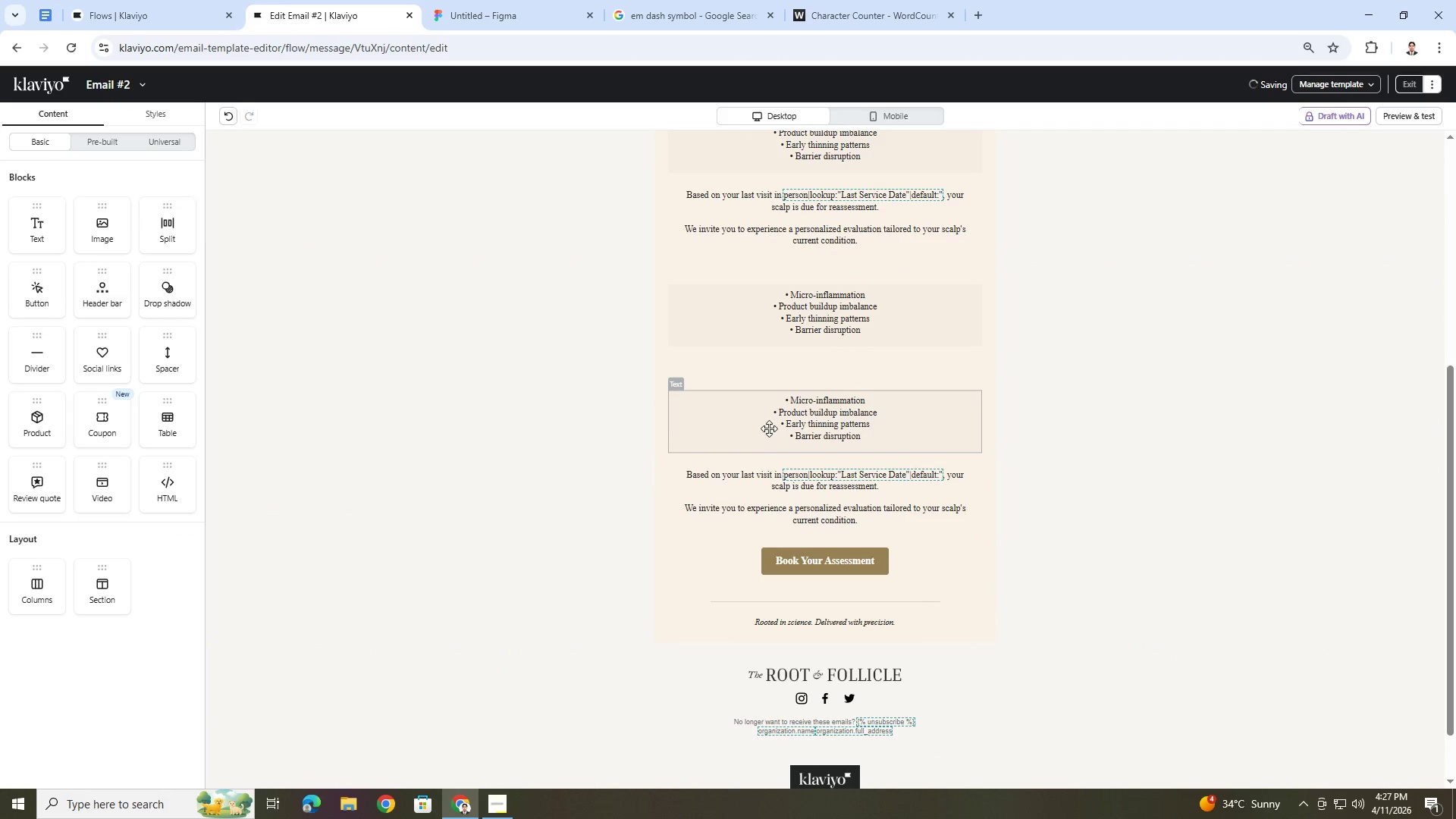 
left_click([761, 422])
 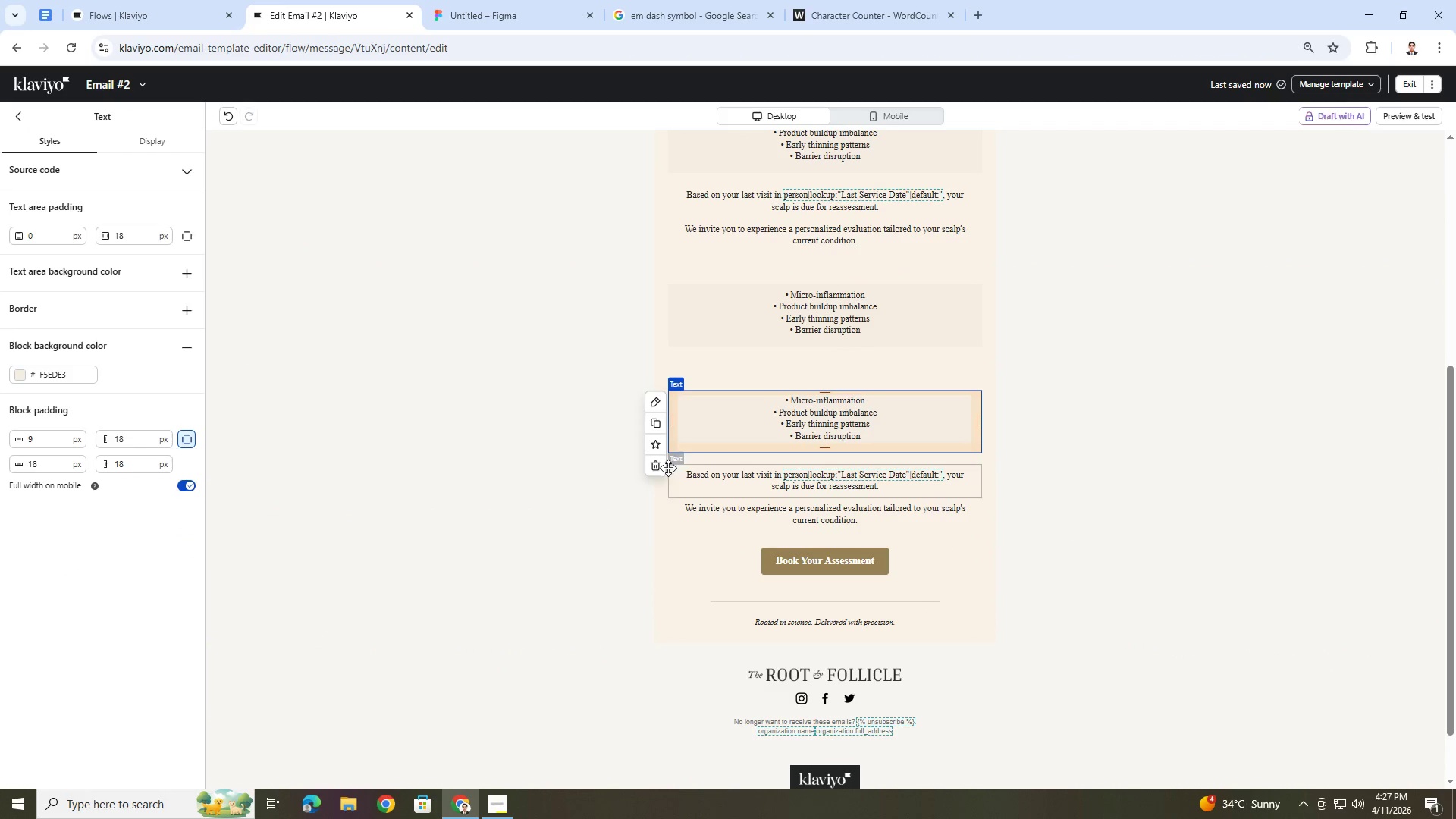 
left_click([663, 469])
 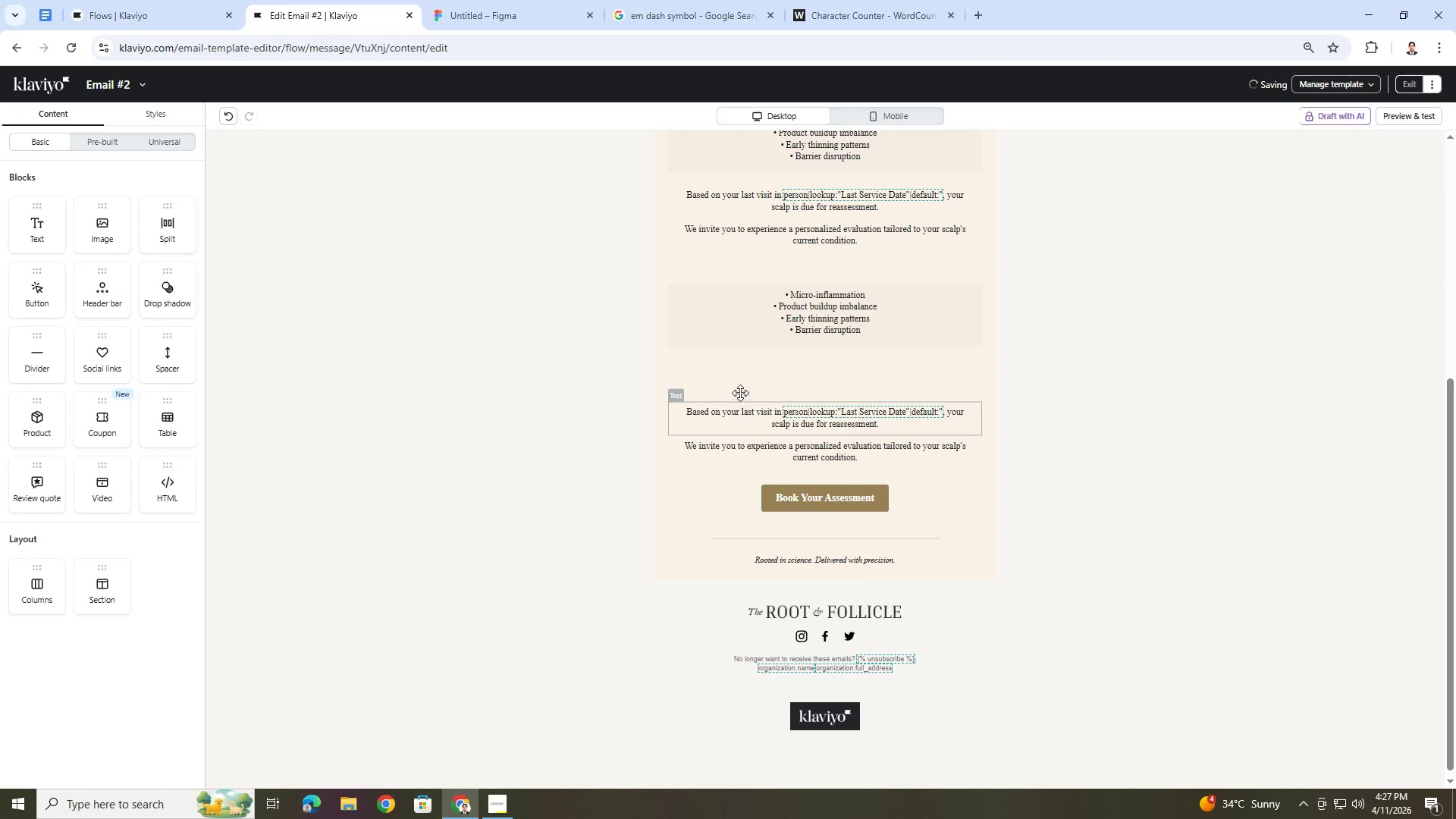 
left_click([741, 392])
 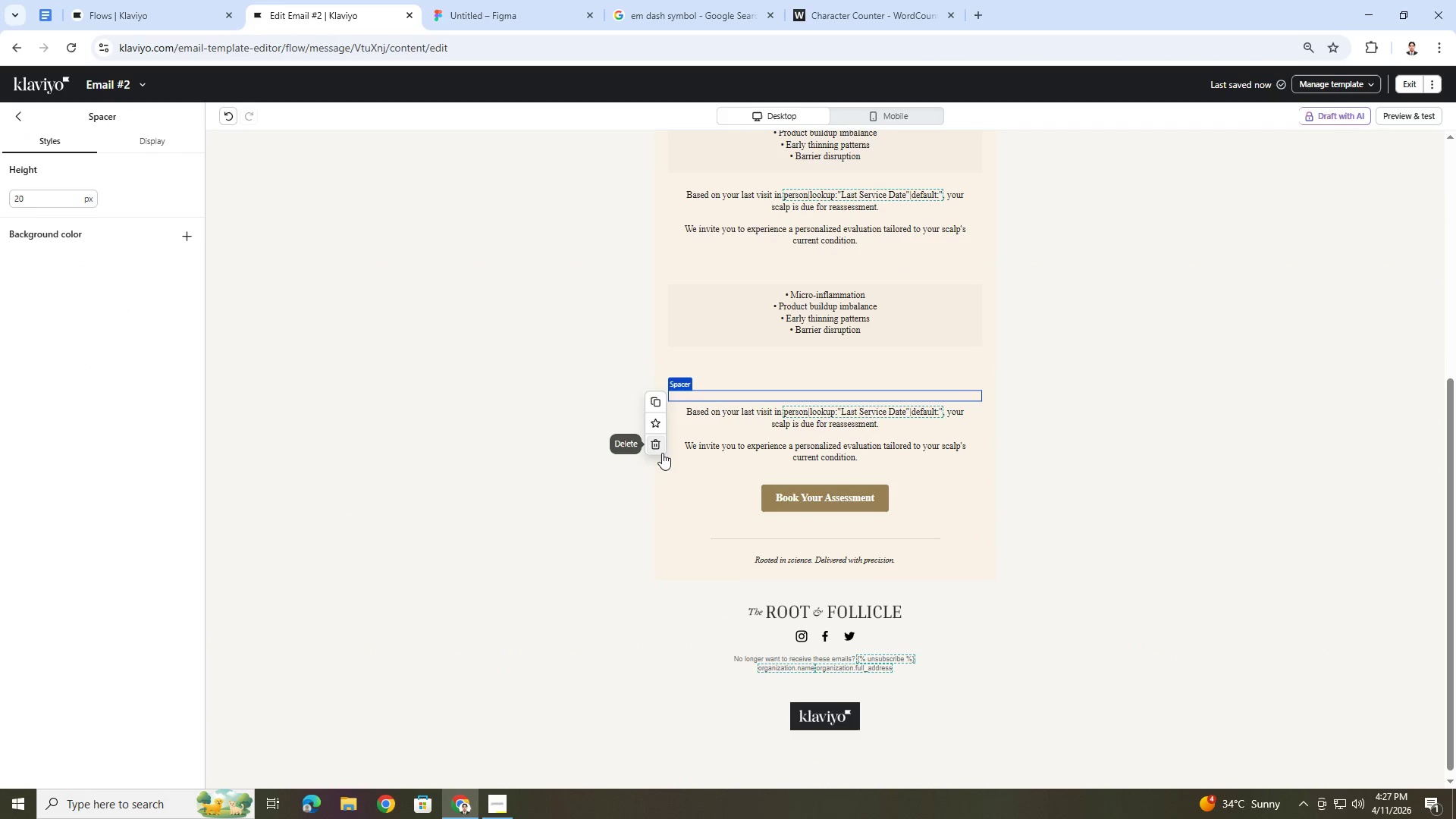 
left_click([656, 450])
 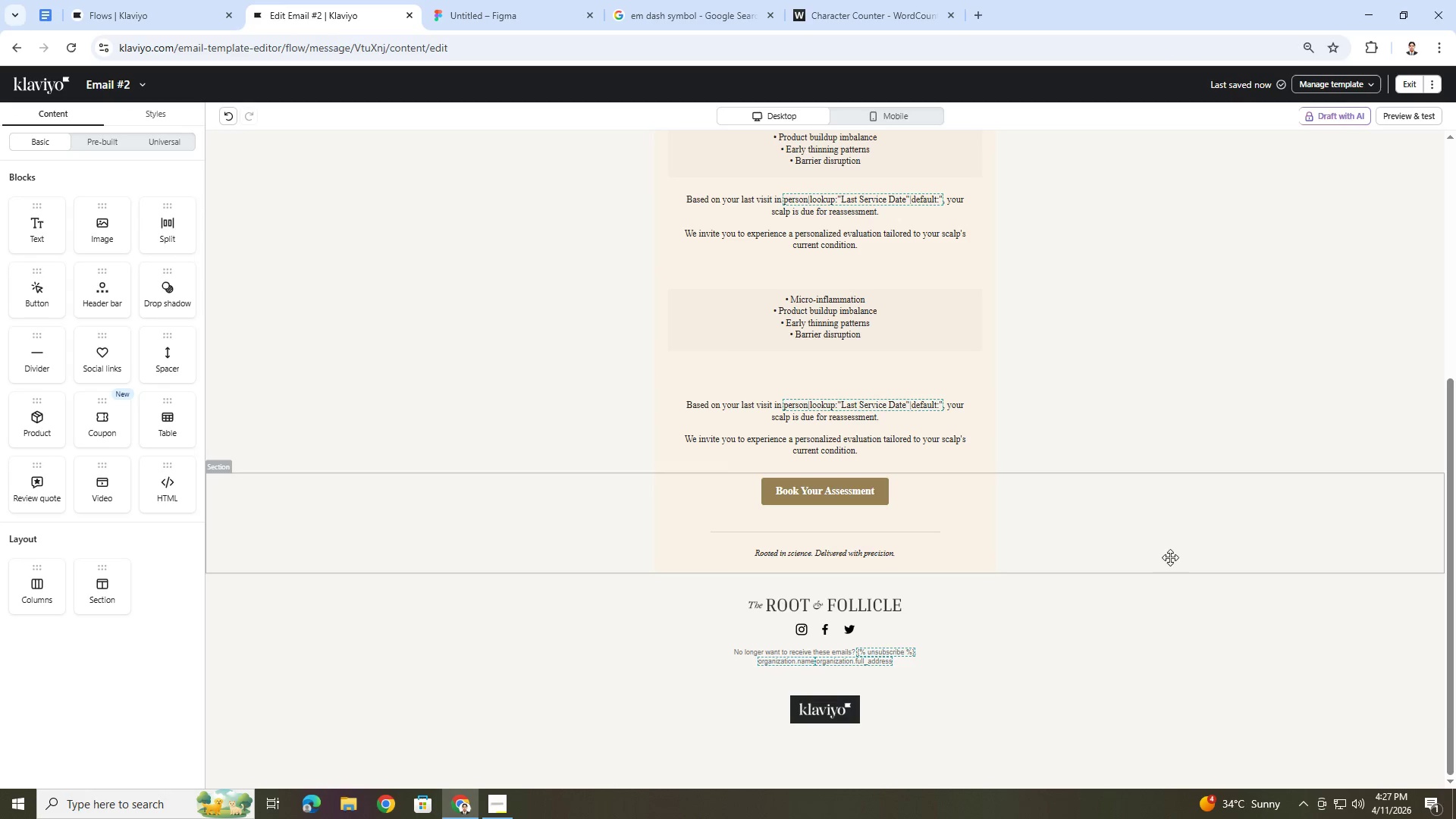 
scroll: coordinate [1108, 538], scroll_direction: up, amount: 2.0
 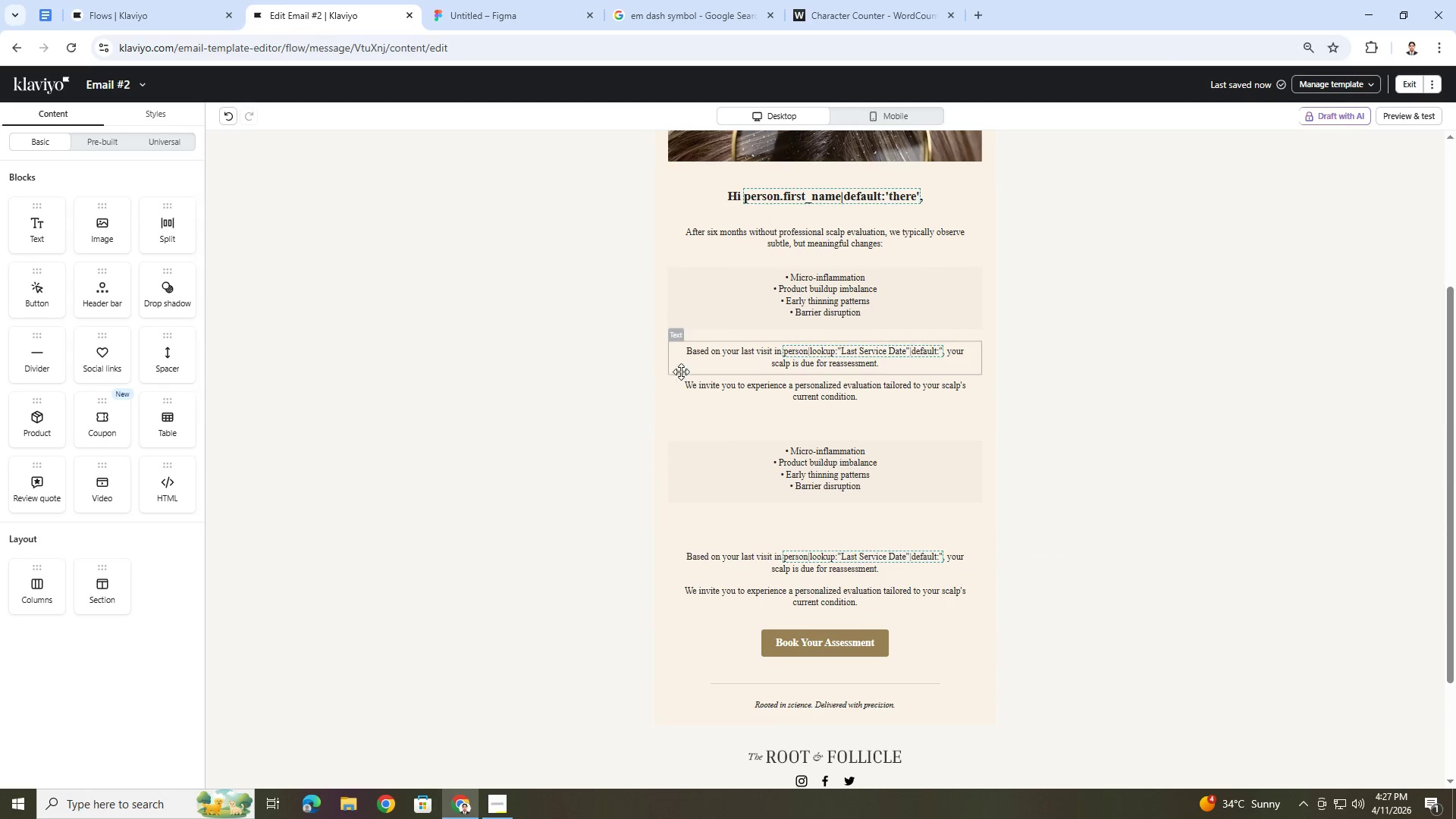 
left_click([689, 359])
 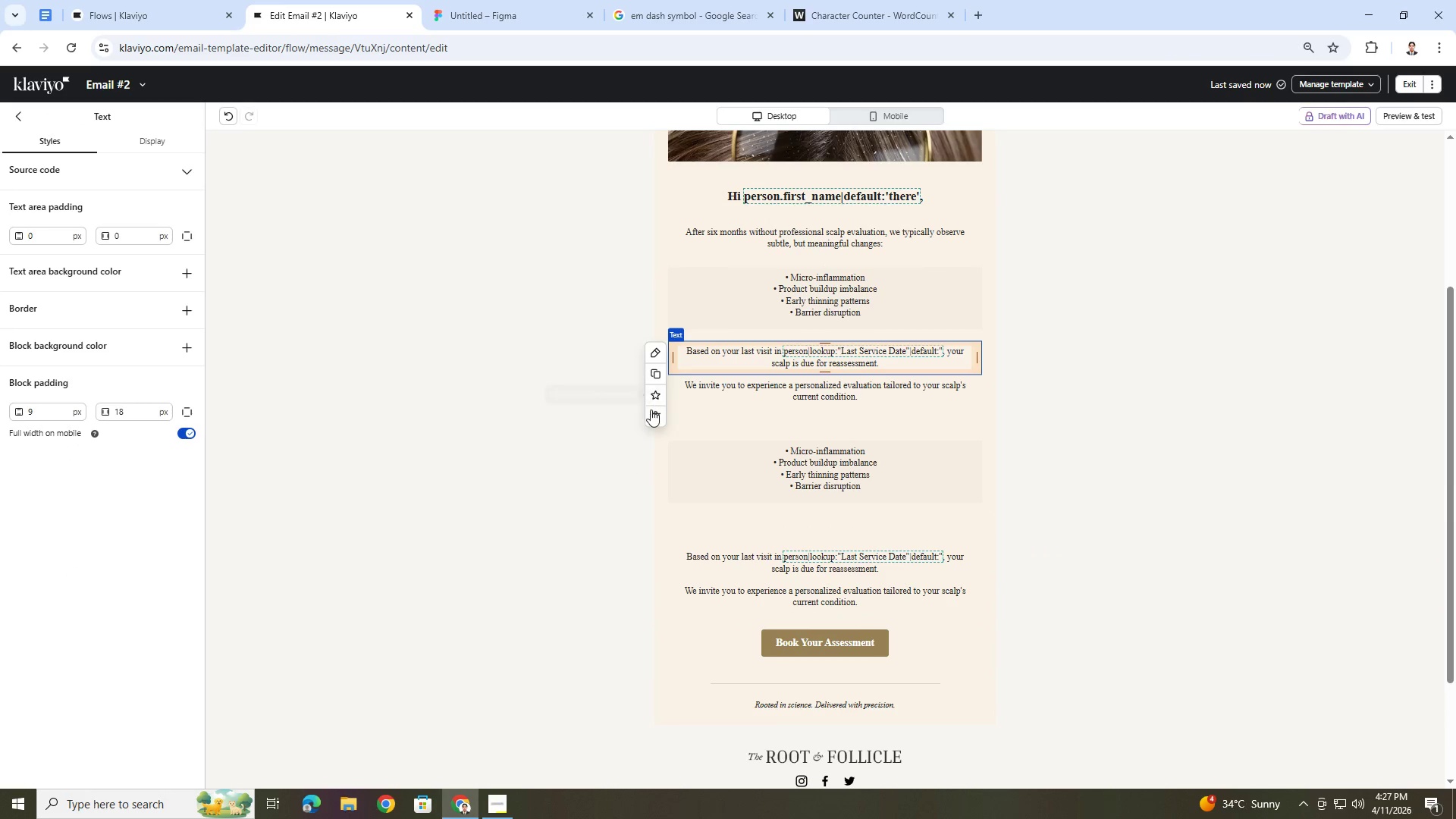 
left_click([652, 416])
 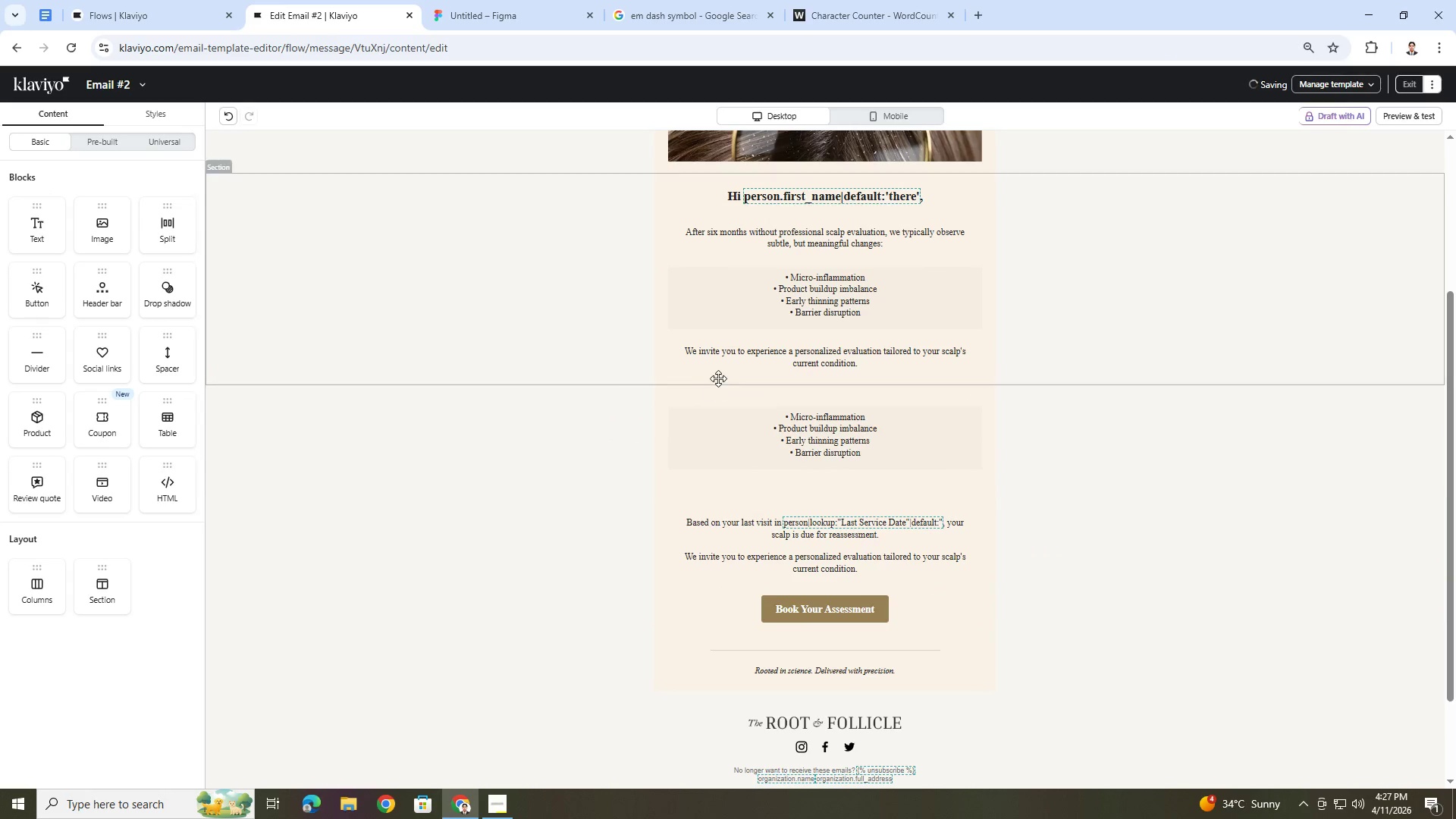 
left_click([722, 368])
 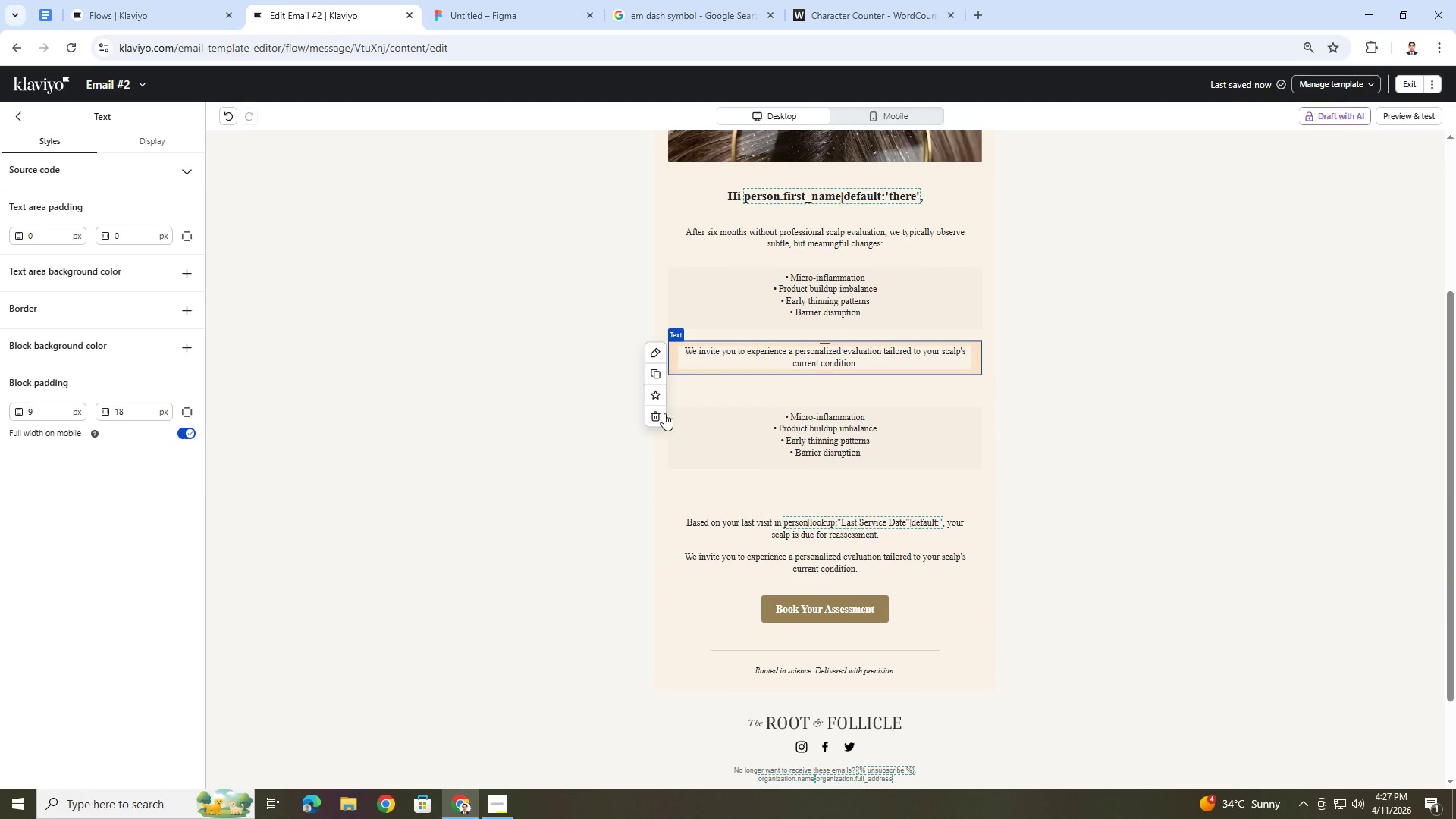 
left_click([663, 413])
 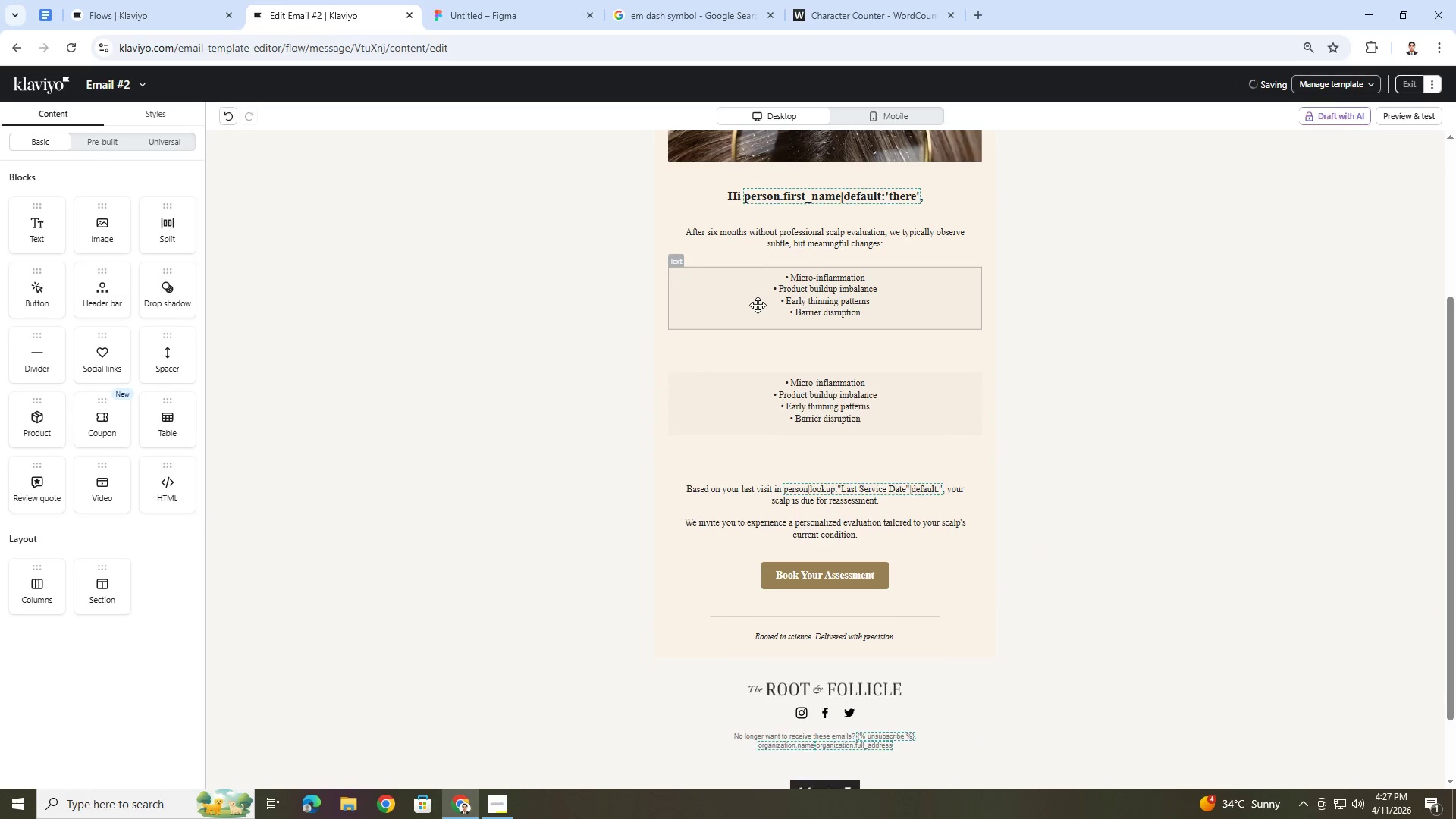 
left_click([758, 305])
 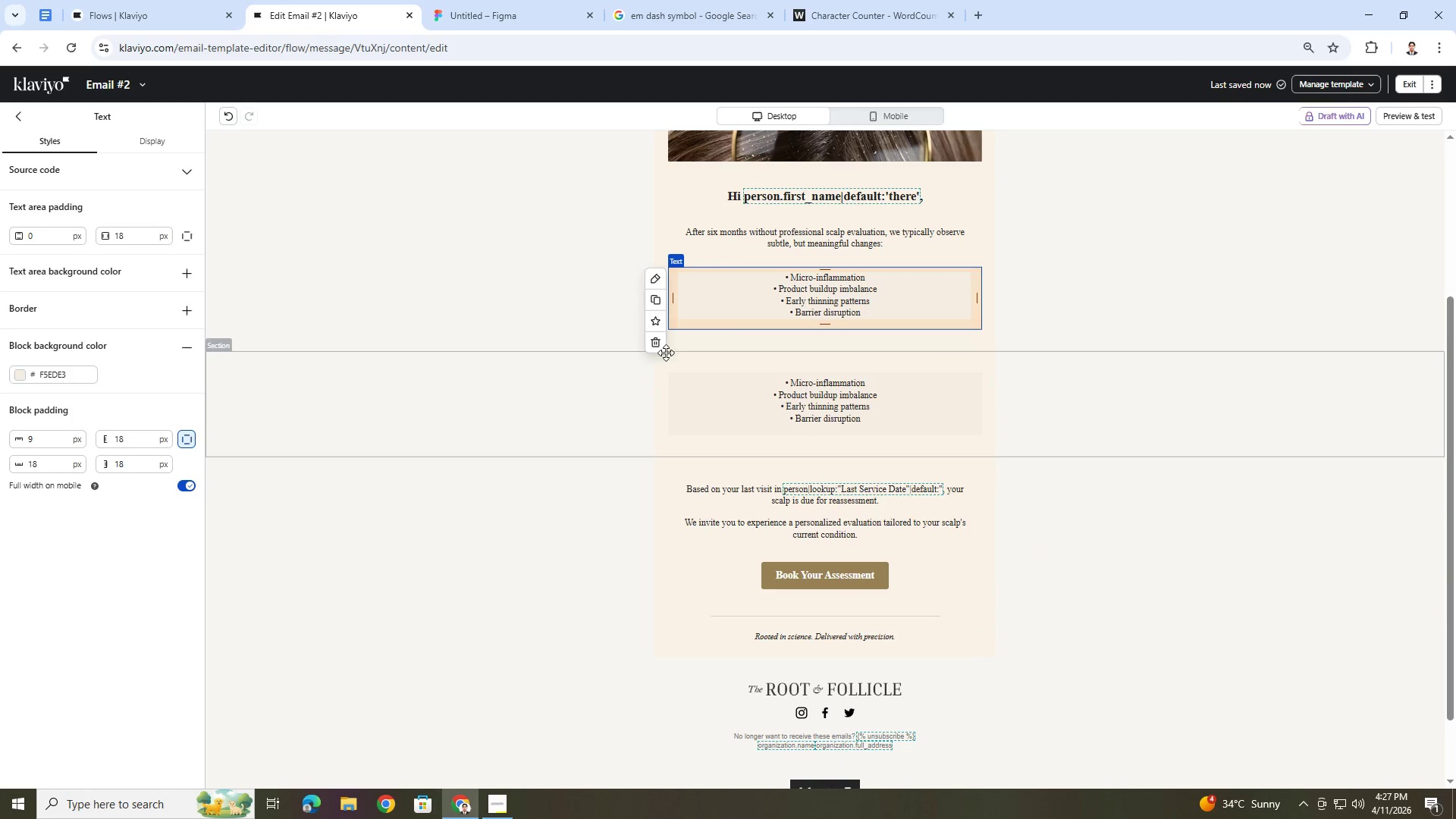 
left_click([661, 344])
 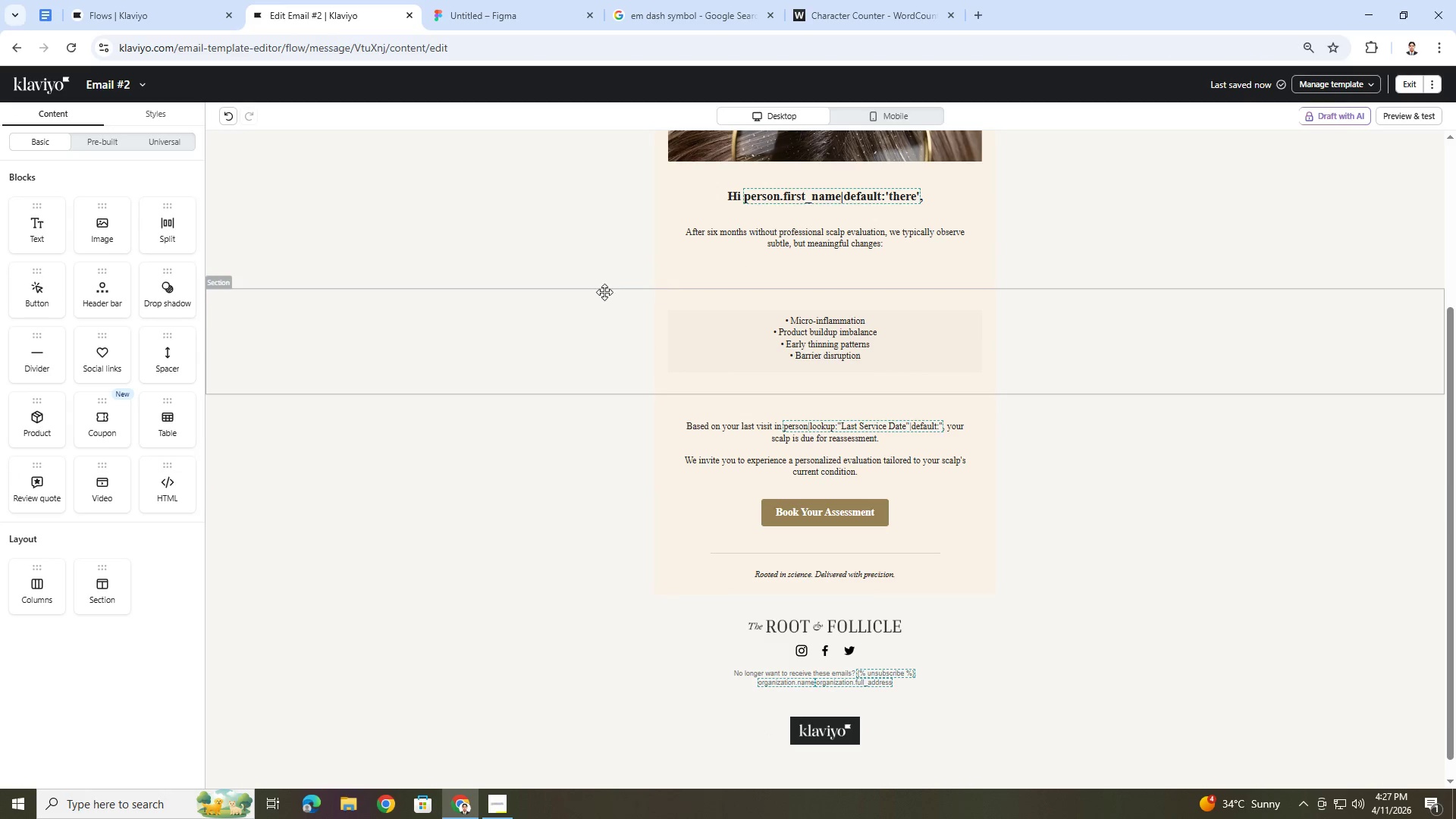 
left_click([789, 271])
 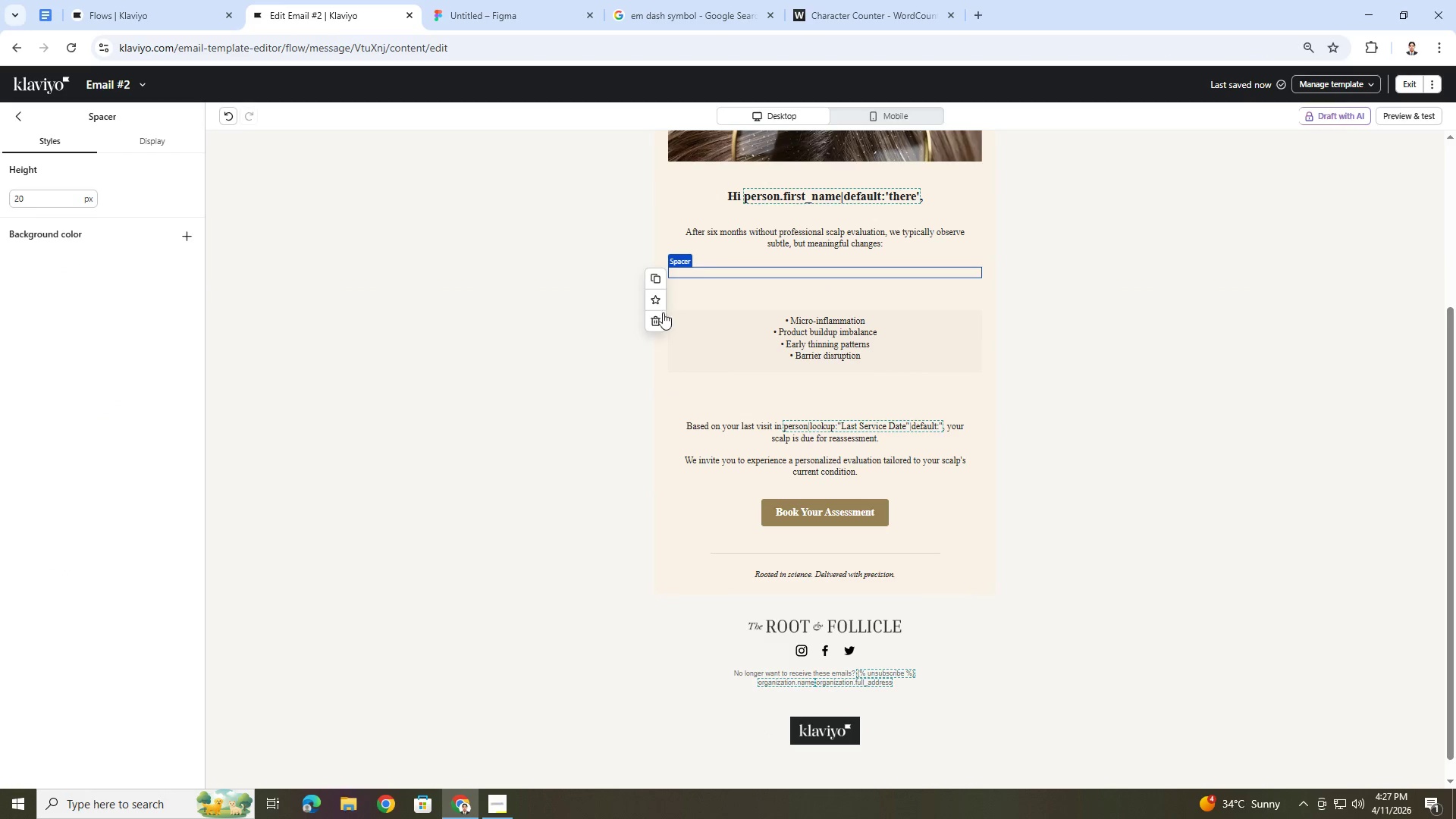 
left_click([659, 316])
 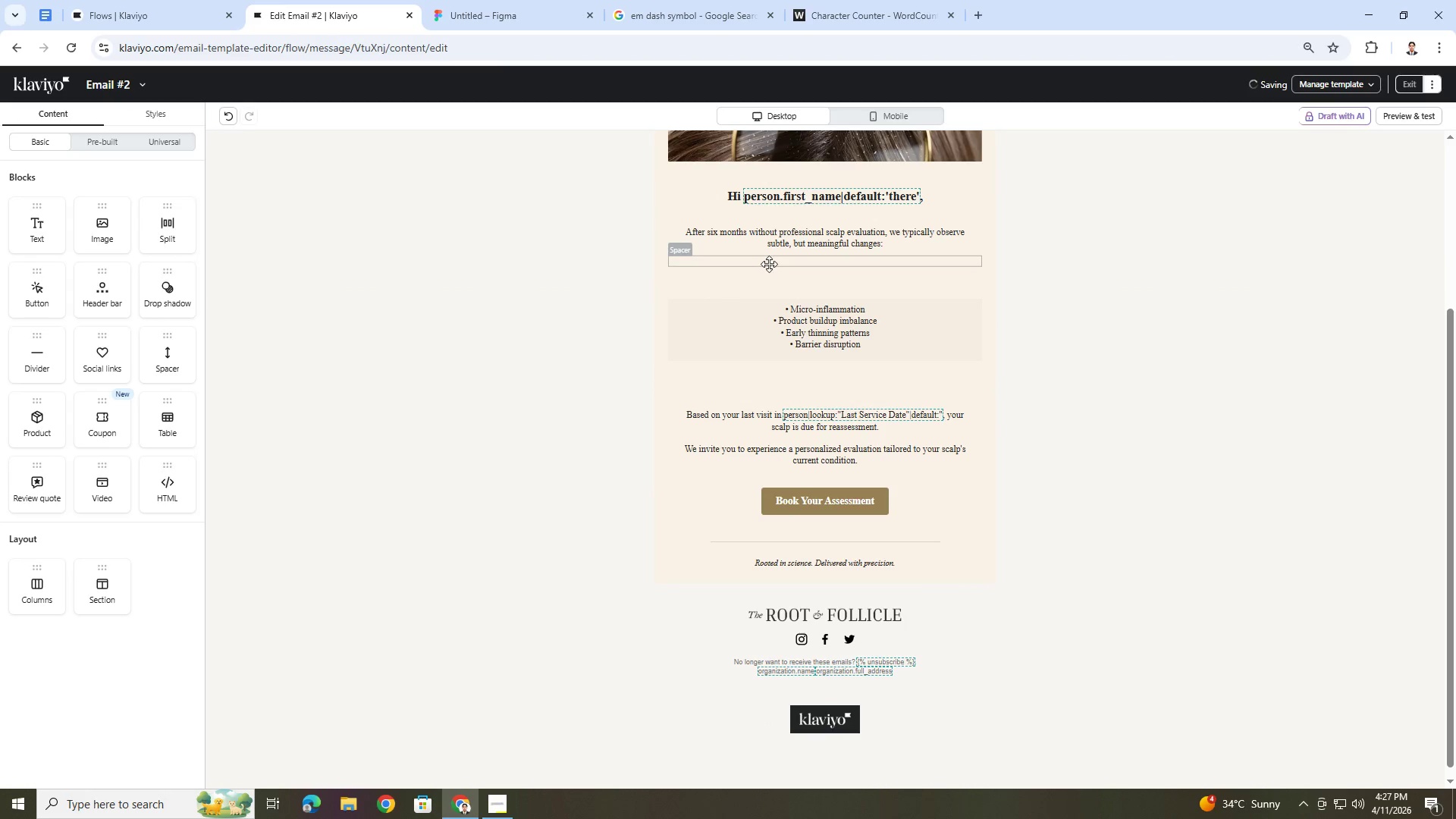 
left_click([769, 264])
 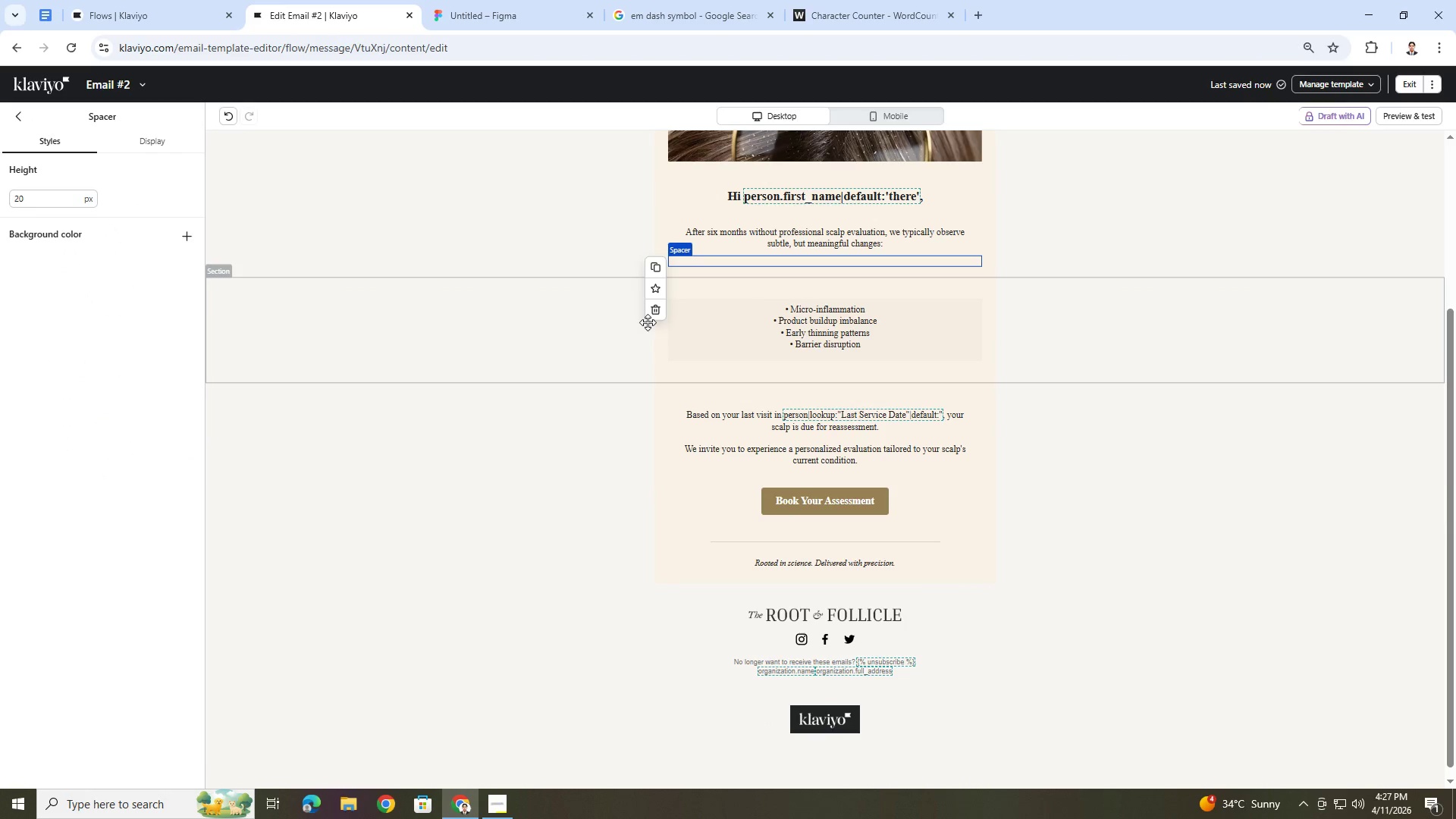 
left_click([651, 316])
 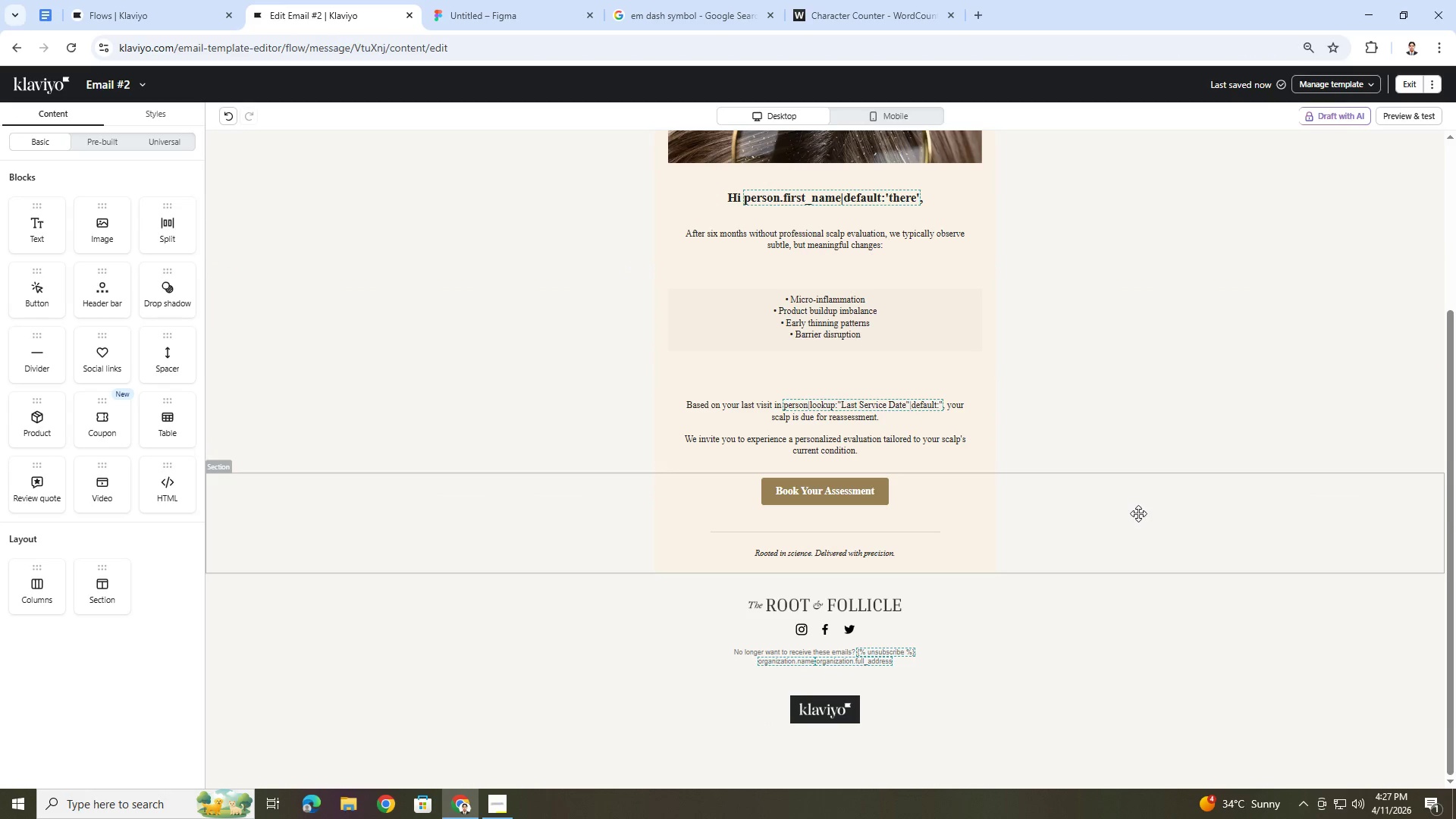 
scroll: coordinate [1131, 554], scroll_direction: up, amount: 3.0
 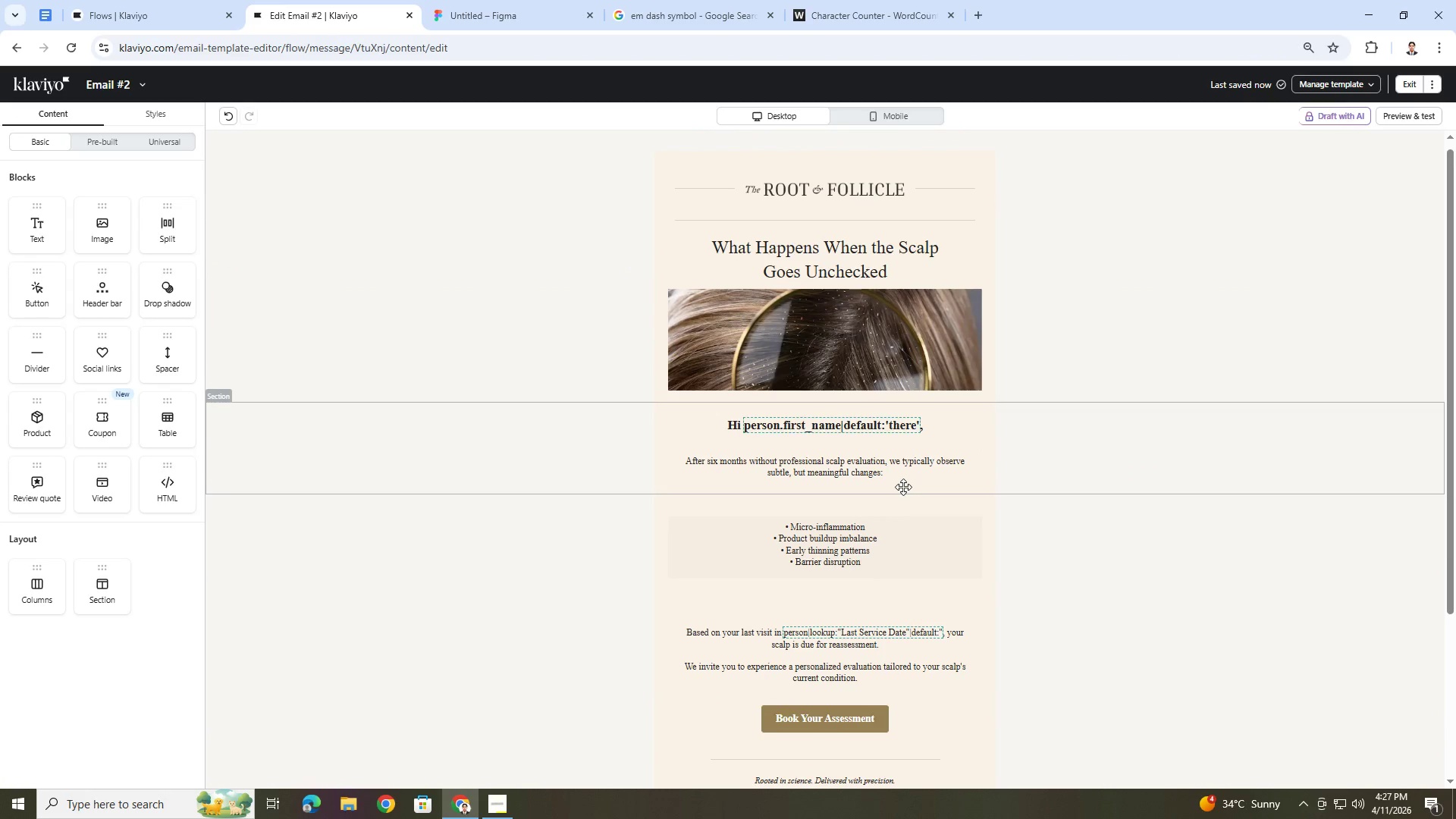 
left_click([903, 505])
 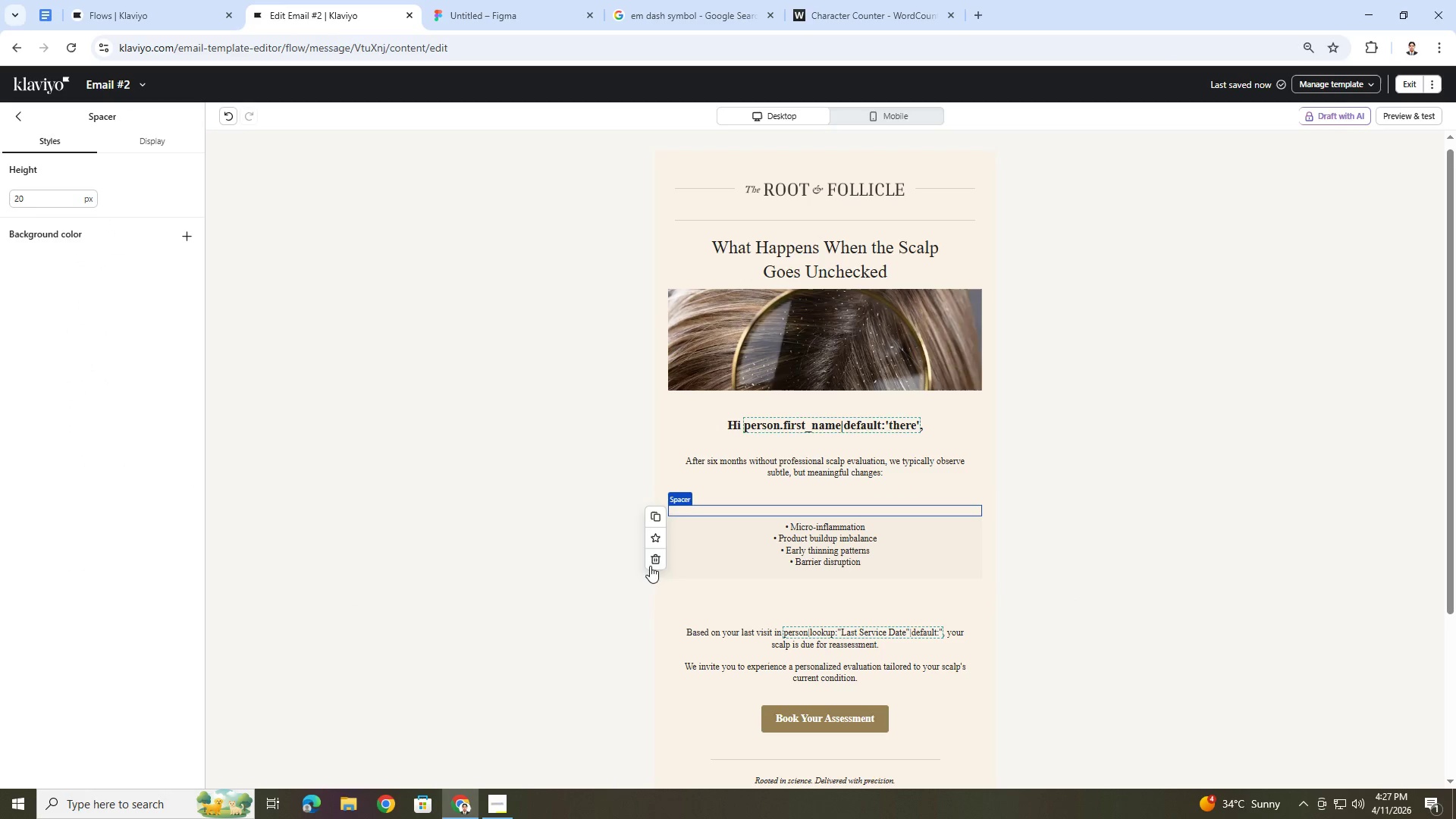 
left_click([653, 562])
 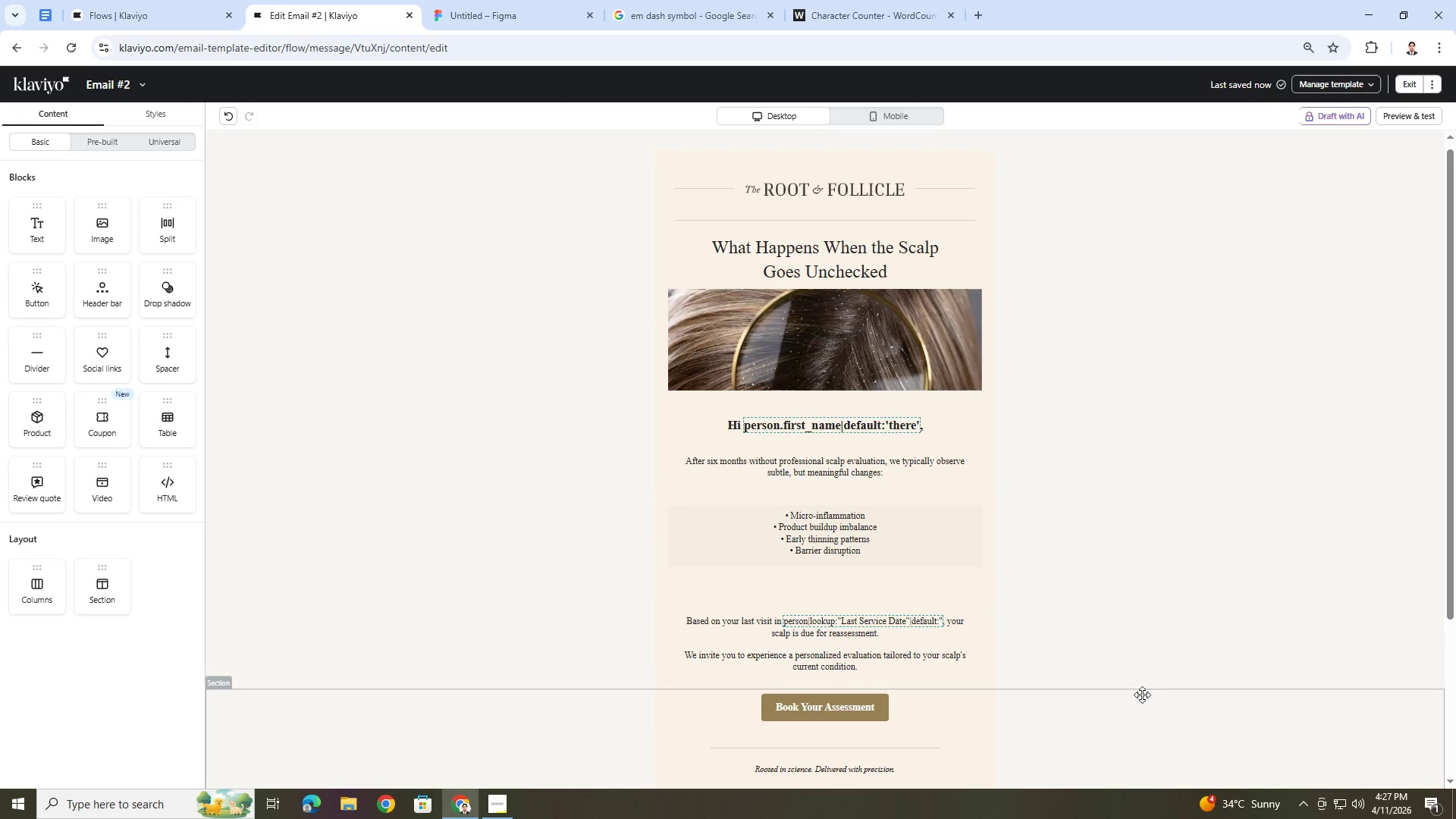 
scroll: coordinate [1134, 654], scroll_direction: down, amount: 1.0
 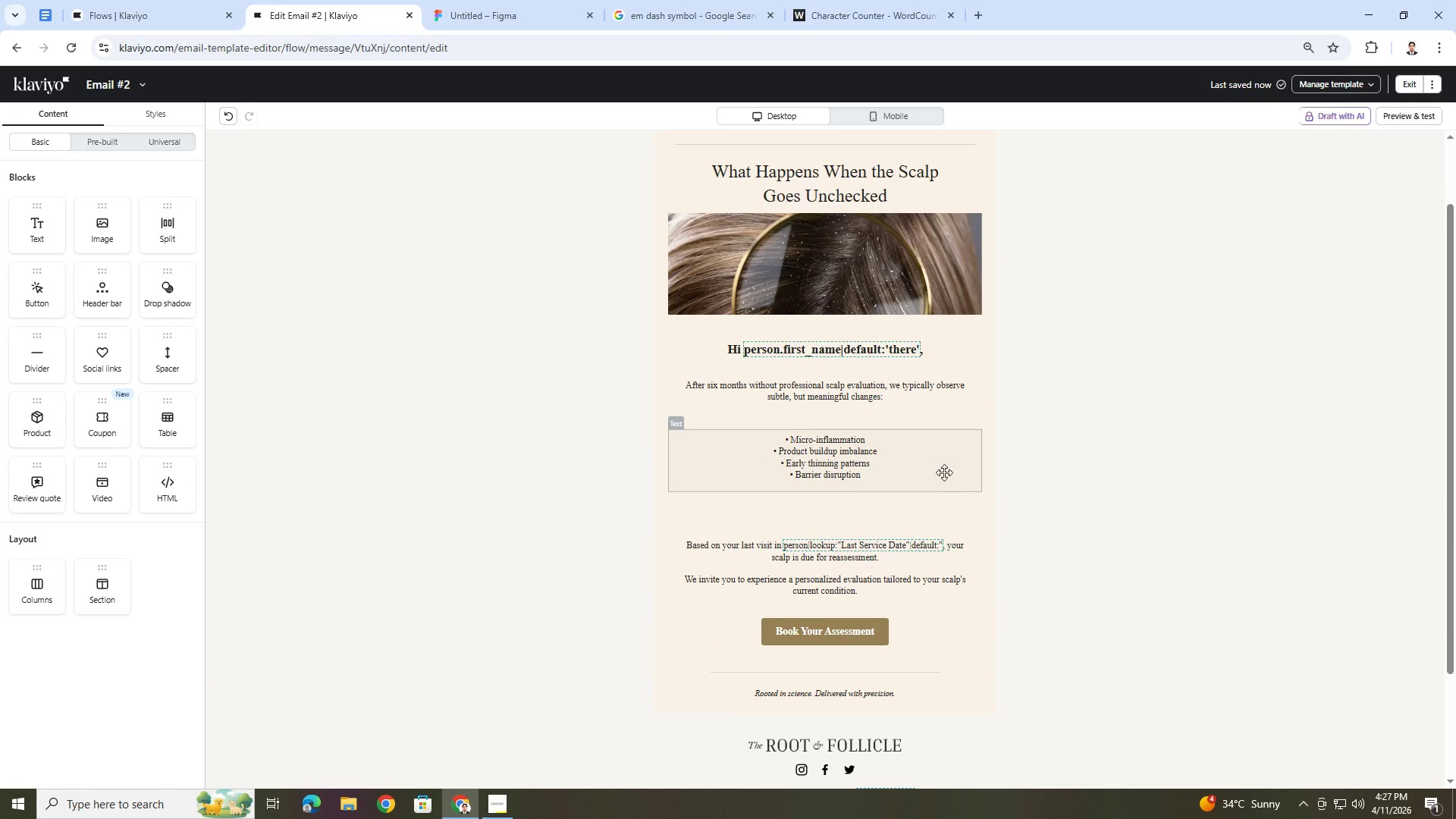 
left_click([917, 459])
 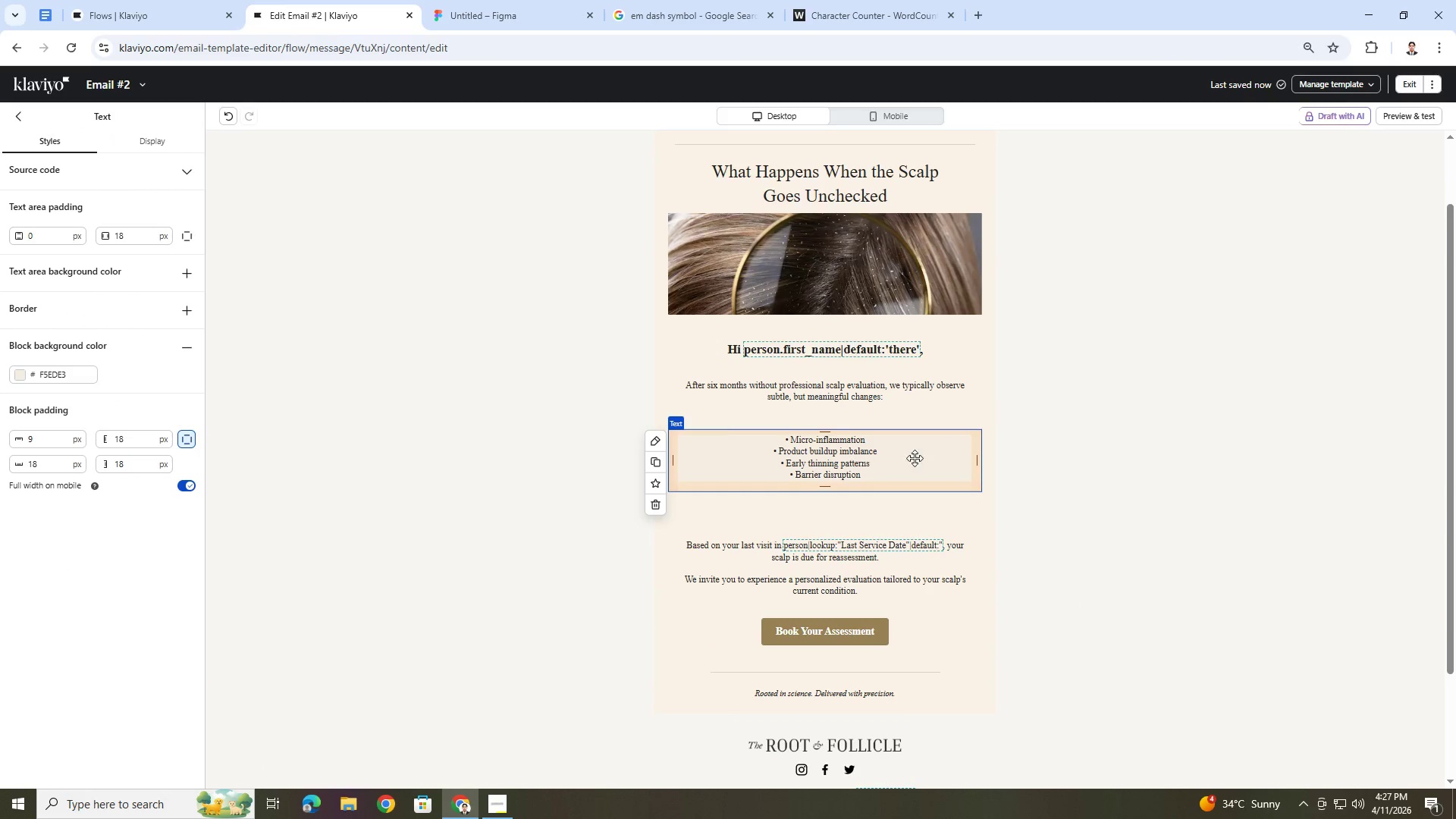 
double_click([861, 442])
 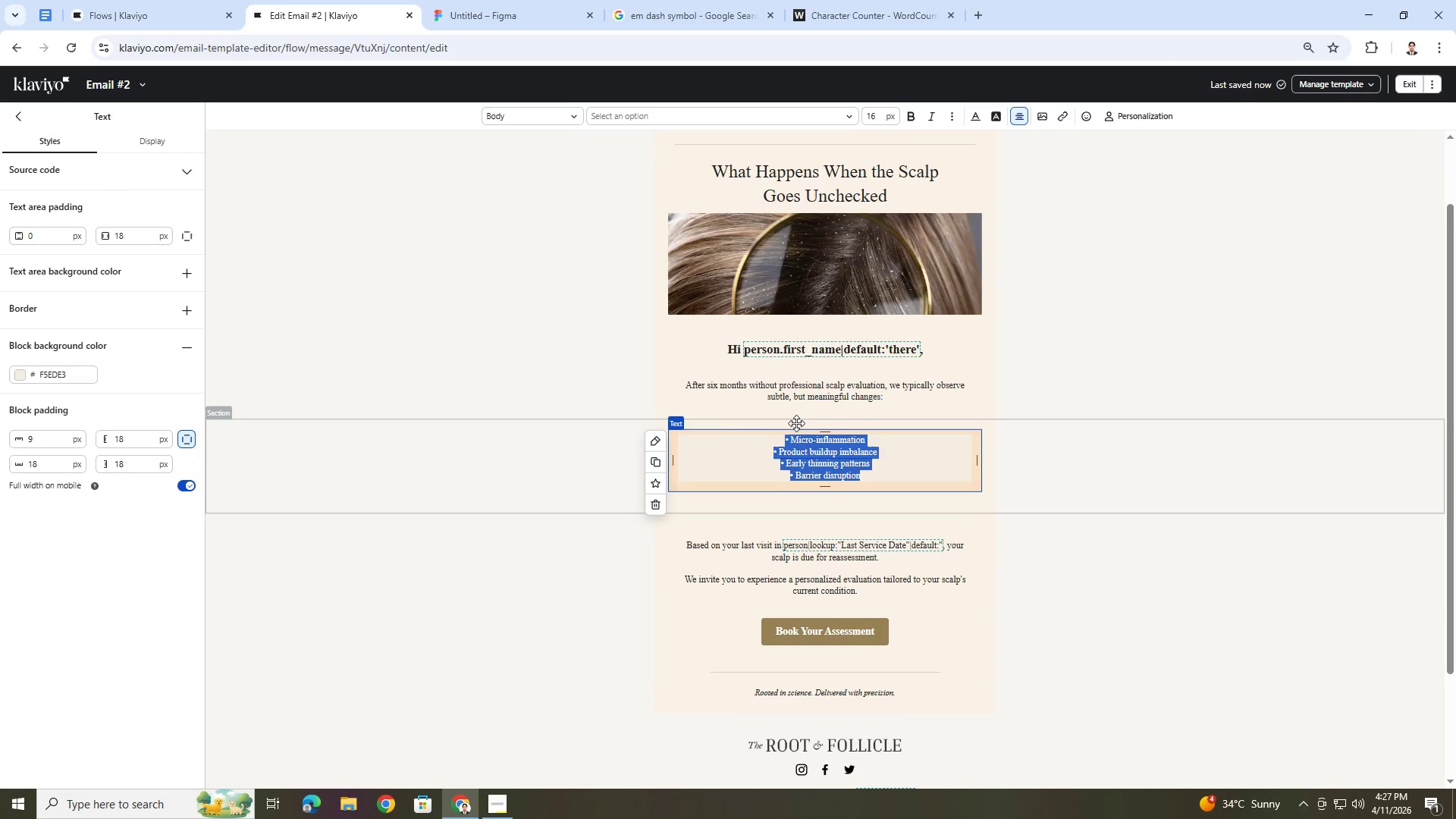 
left_click([825, 445])
 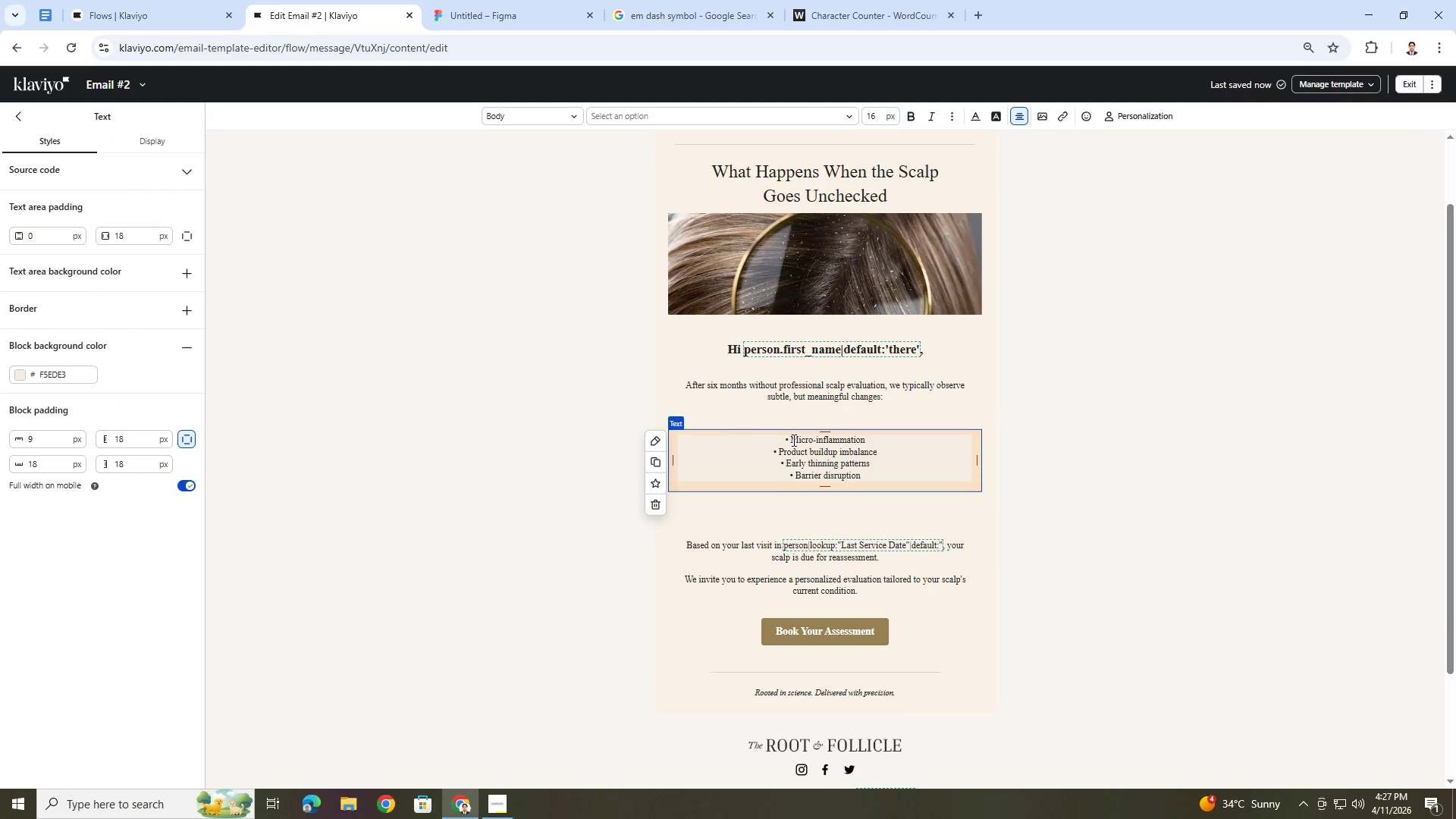 
left_click_drag(start_coordinate=[792, 440], to_coordinate=[864, 441])
 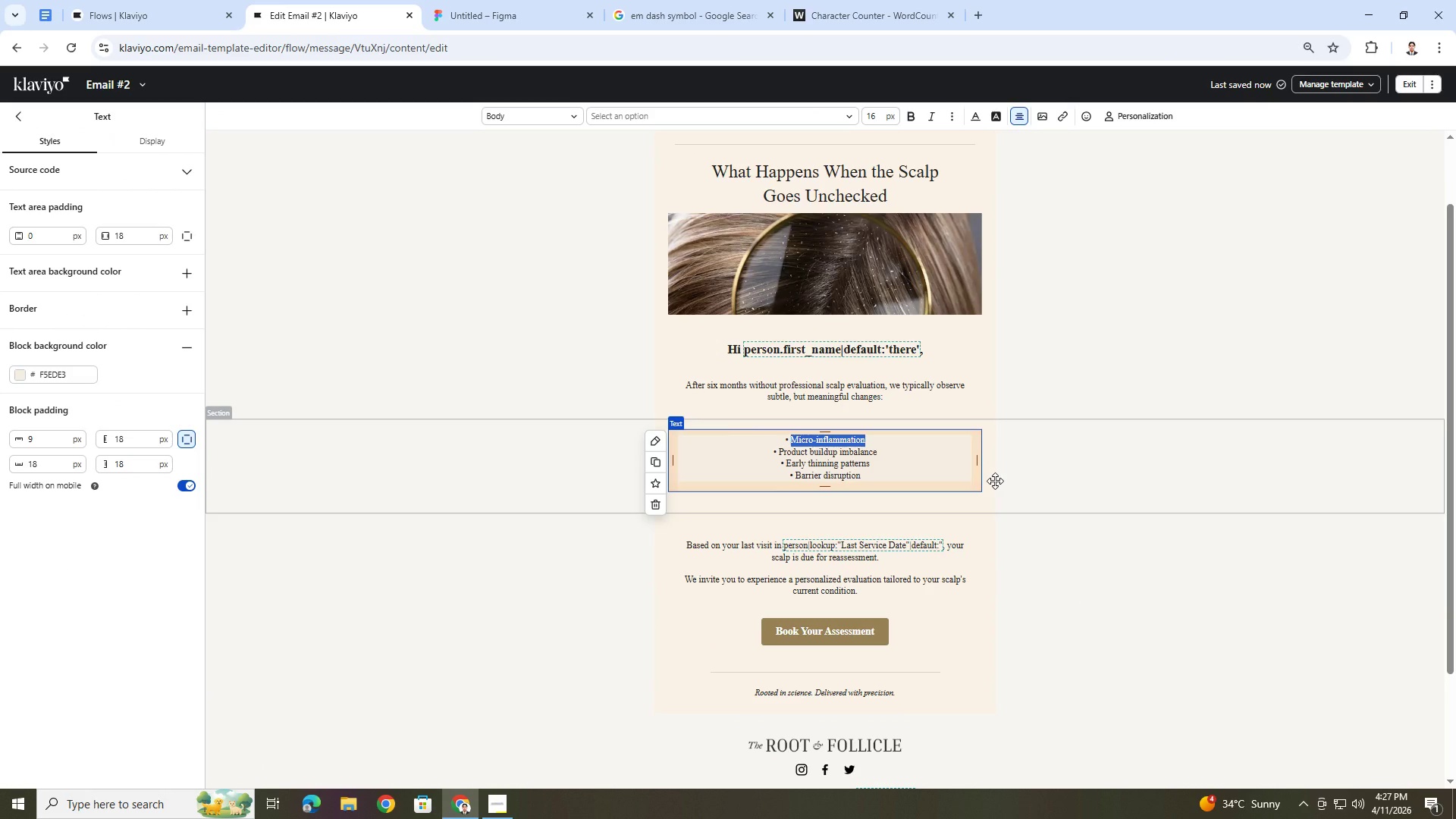 
type(Oil imbalance ir)
key(Backspace)
key(Backspace)
type(or dryness)
 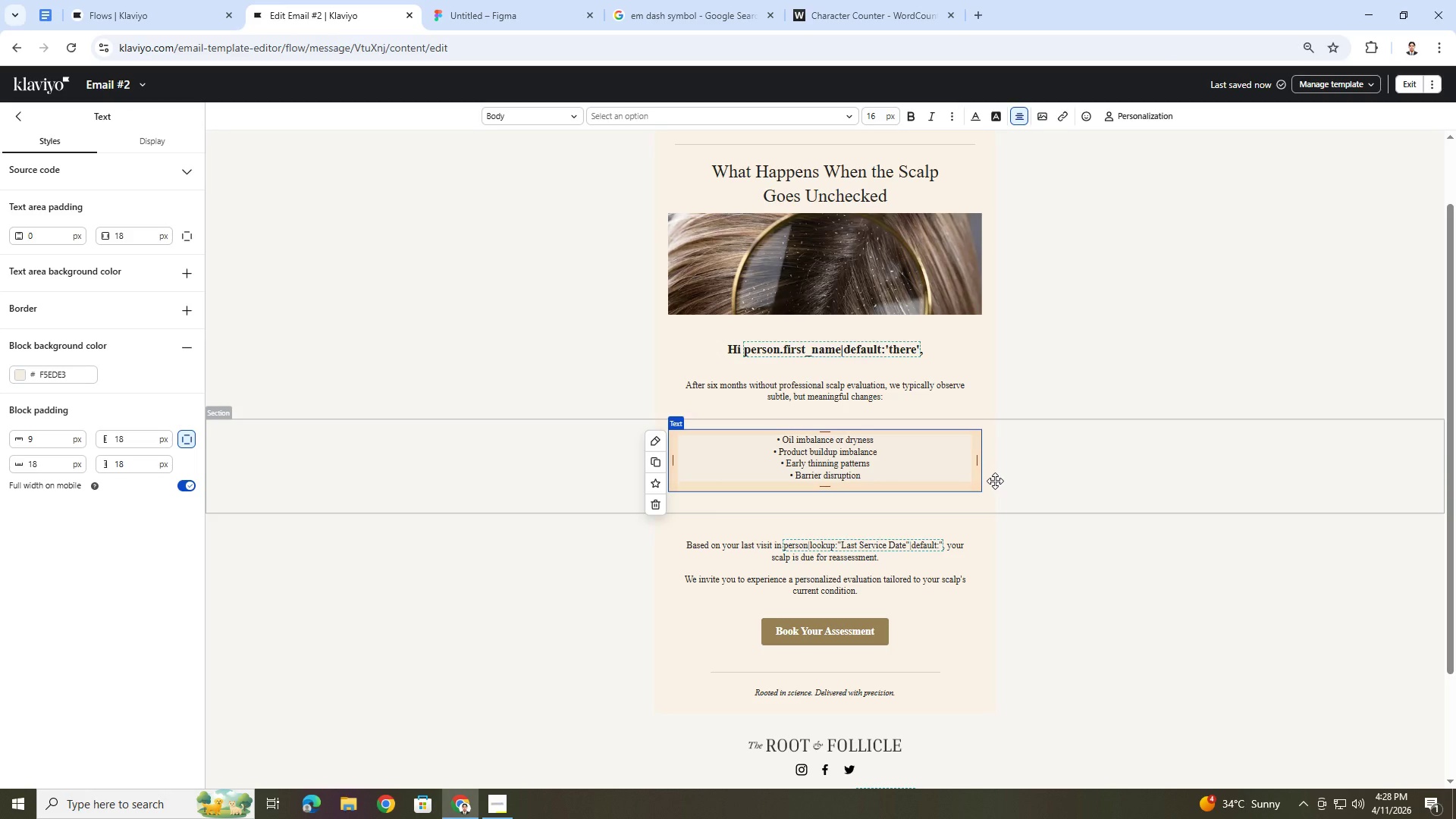 
left_click([995, 481])
 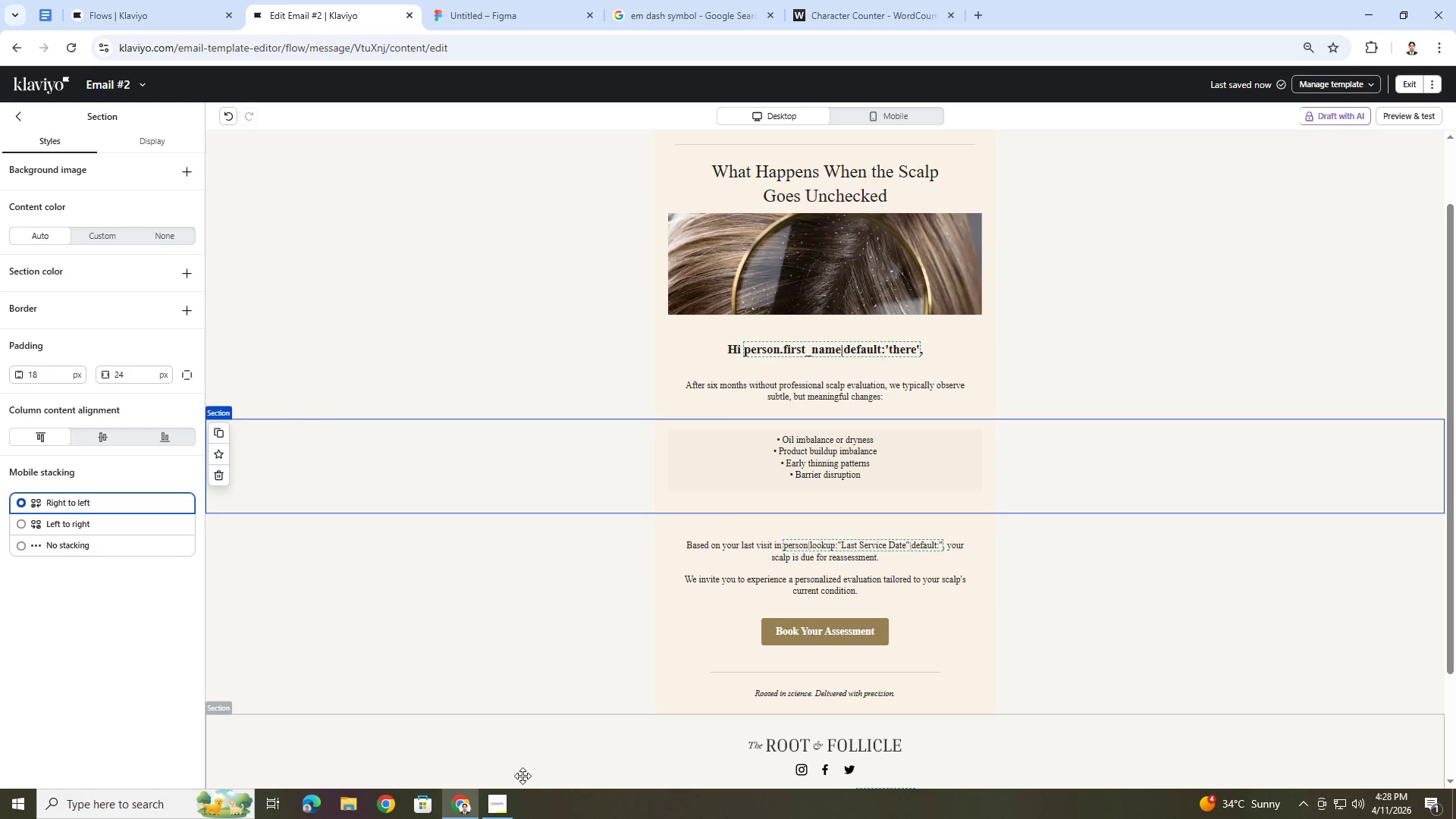 
left_click([504, 802])